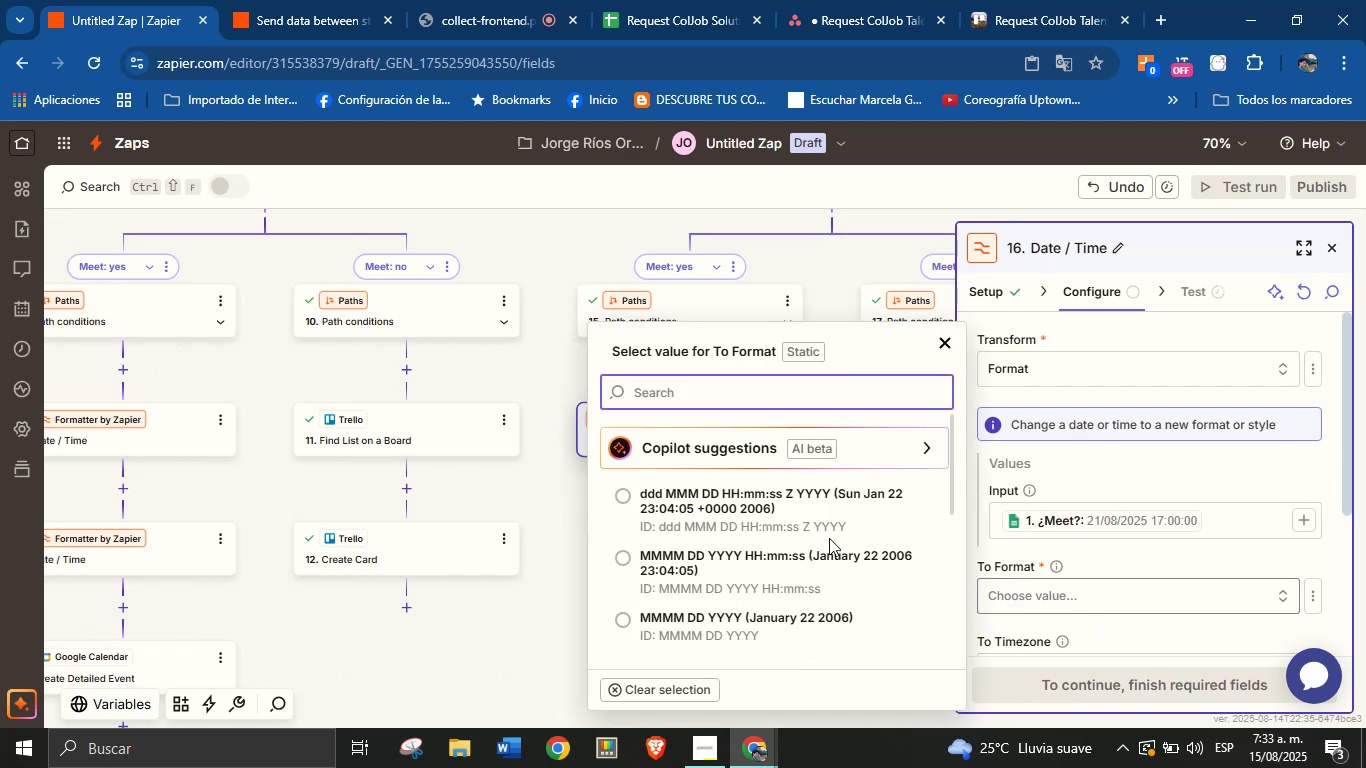 
scroll: coordinate [792, 555], scroll_direction: none, amount: 0.0
 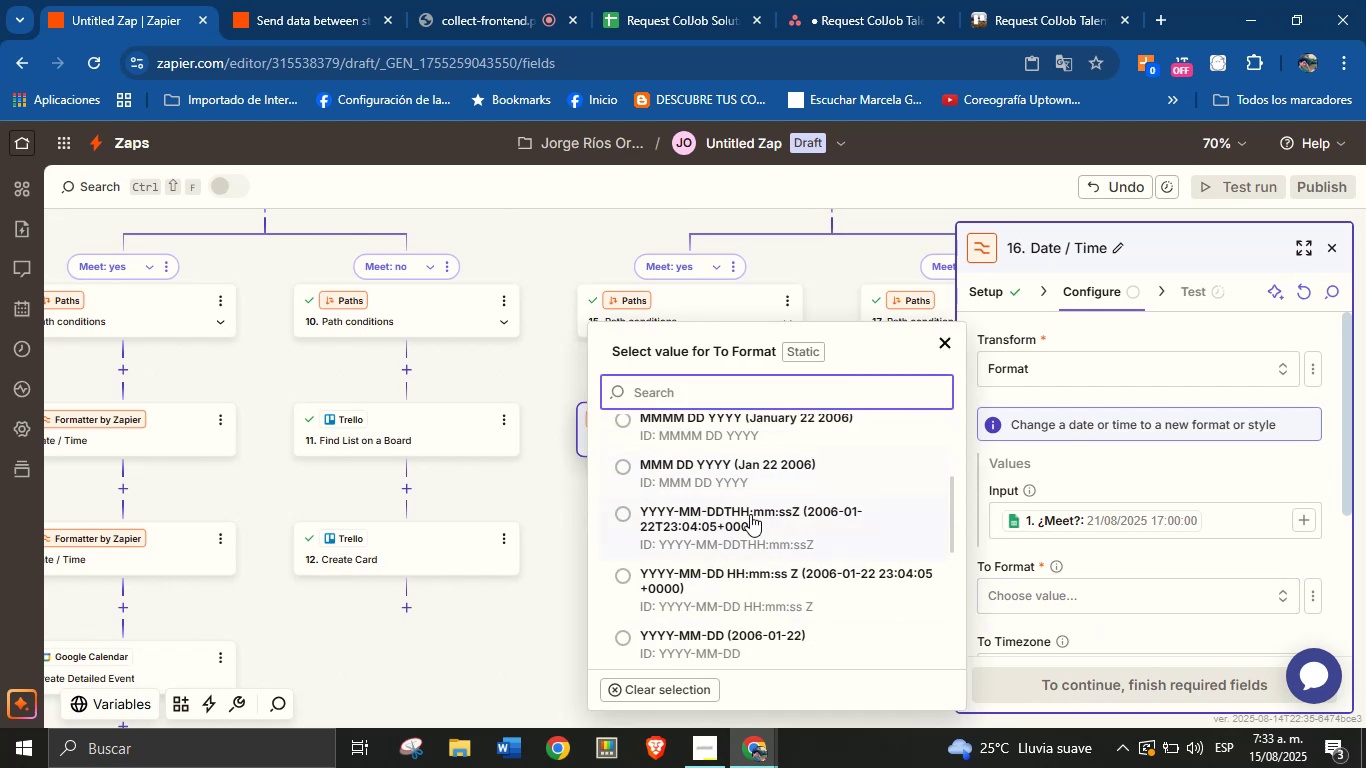 
left_click([750, 515])
 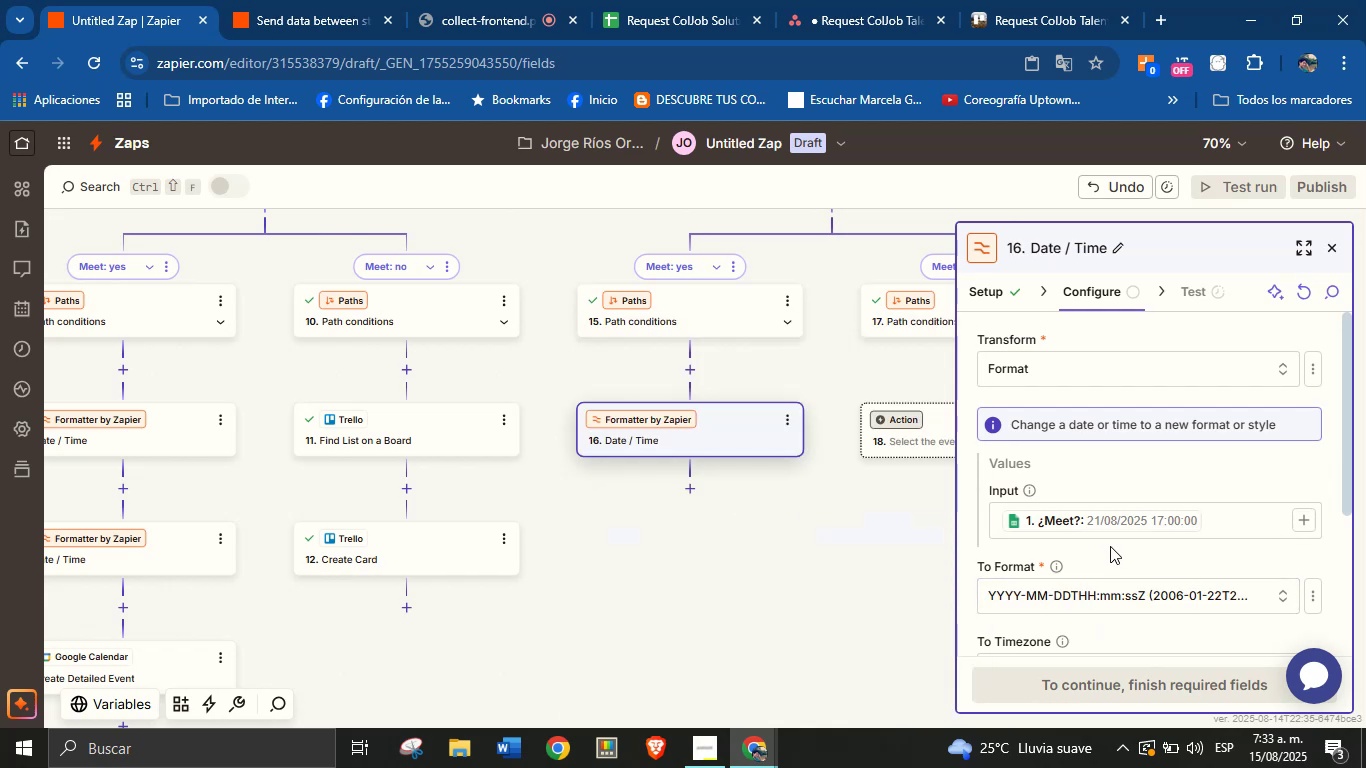 
left_click([1116, 553])
 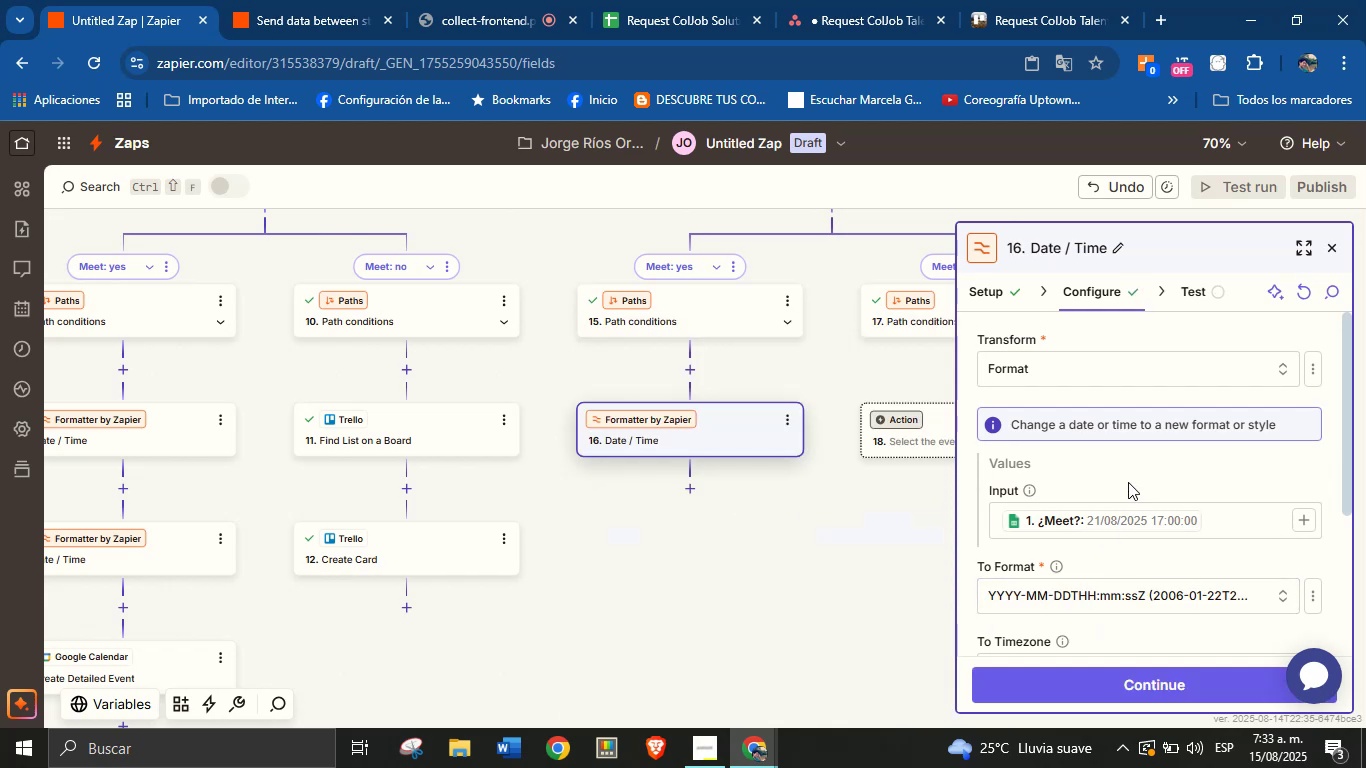 
scroll: coordinate [1128, 470], scroll_direction: down, amount: 1.0
 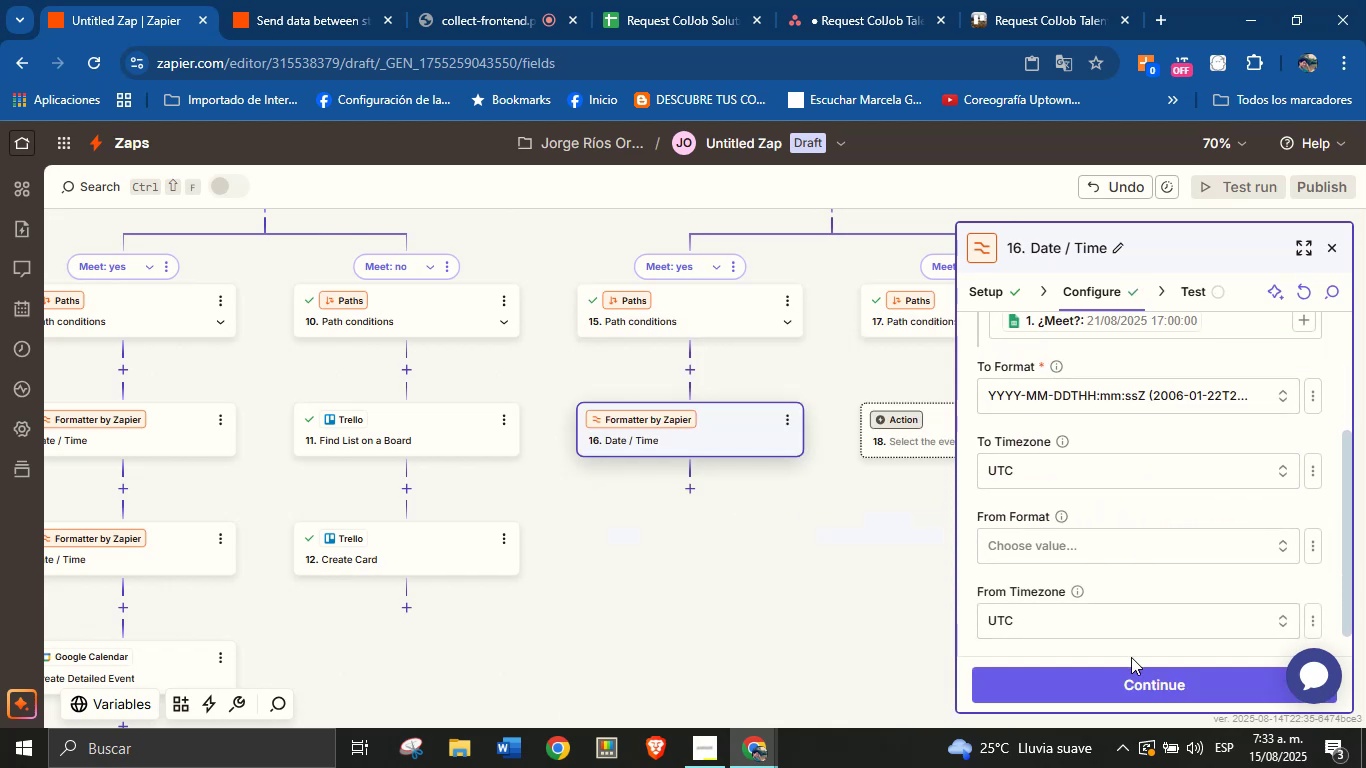 
left_click([1134, 669])
 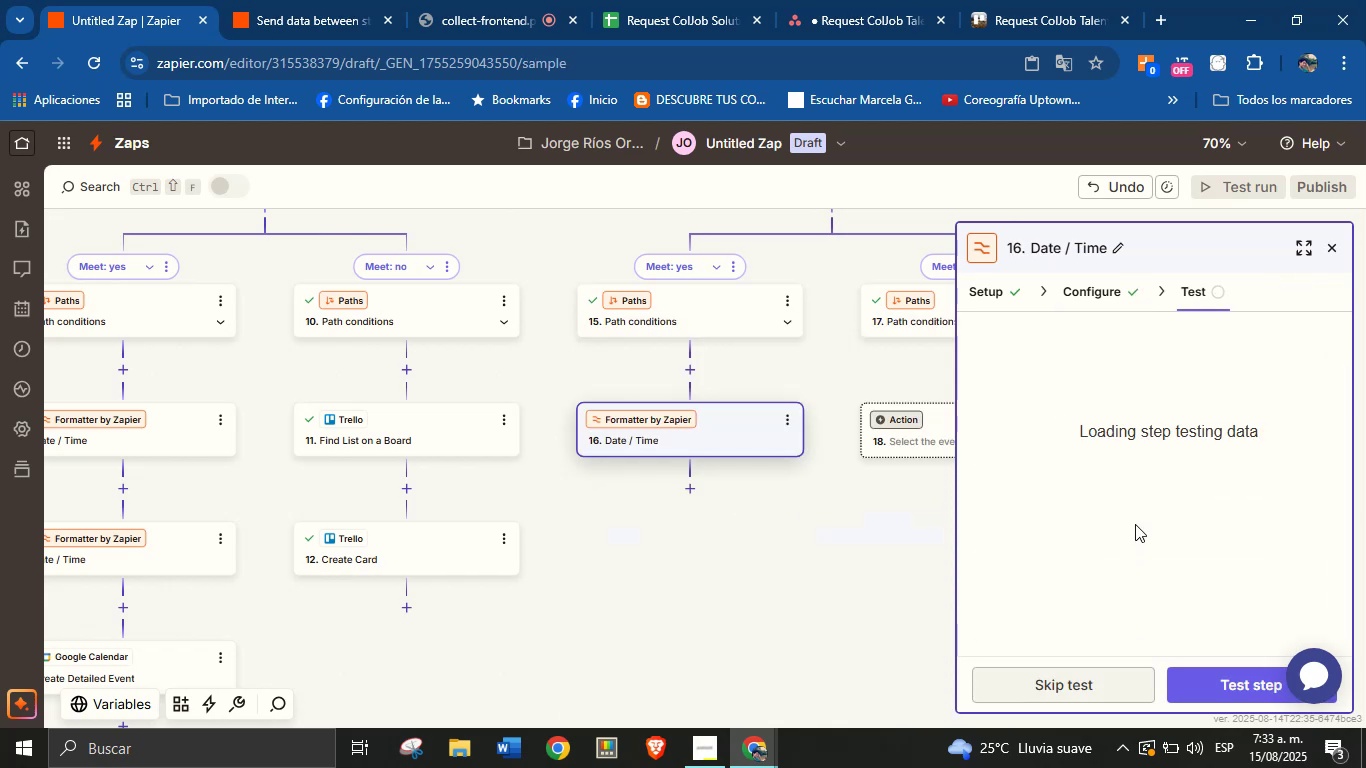 
scroll: coordinate [1135, 523], scroll_direction: down, amount: 4.0
 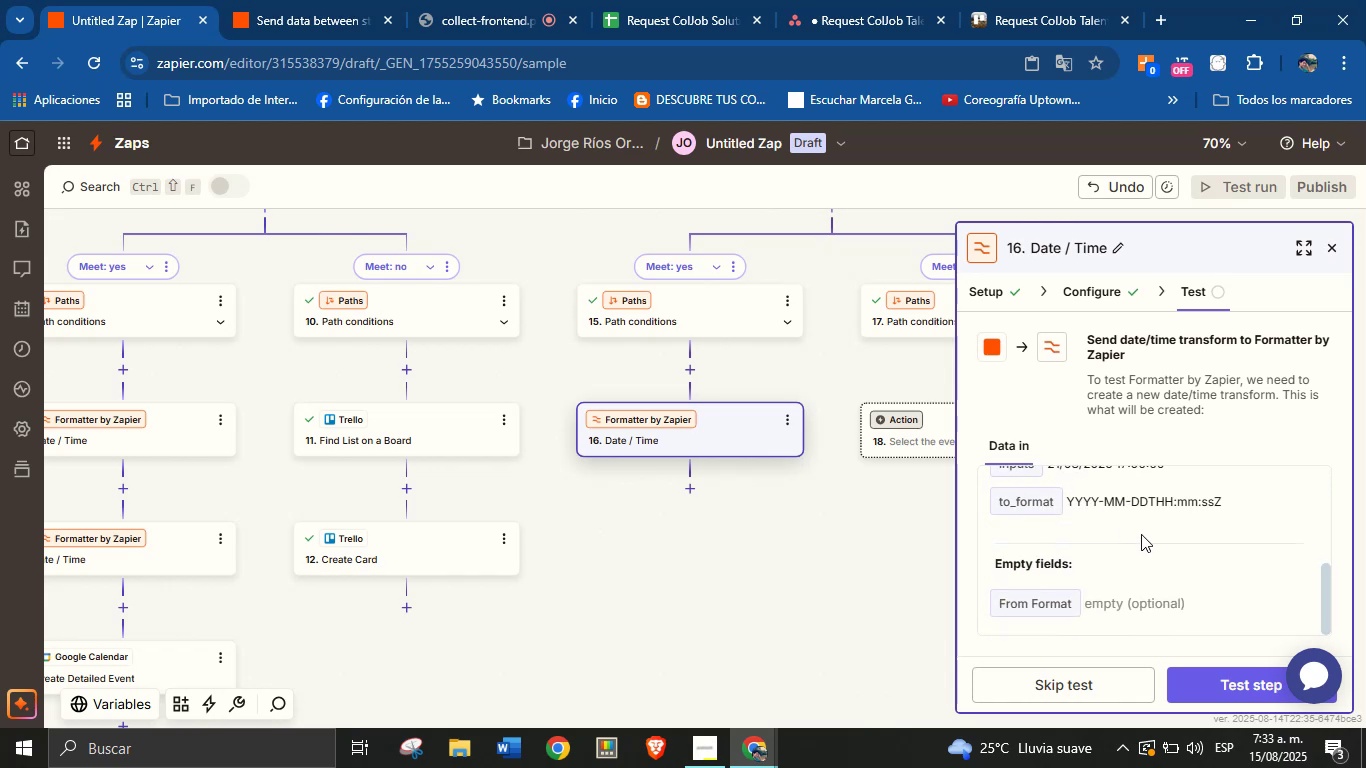 
left_click([1202, 682])
 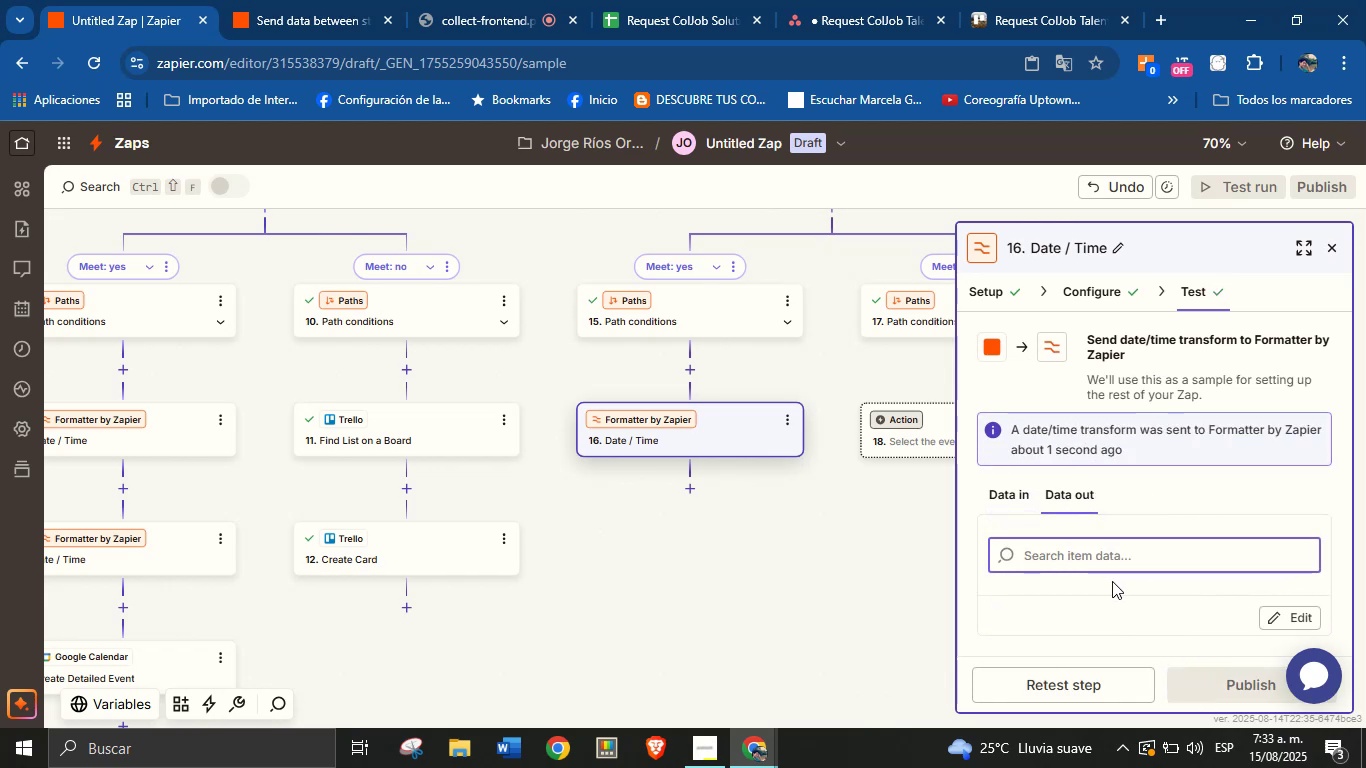 
left_click([1120, 602])
 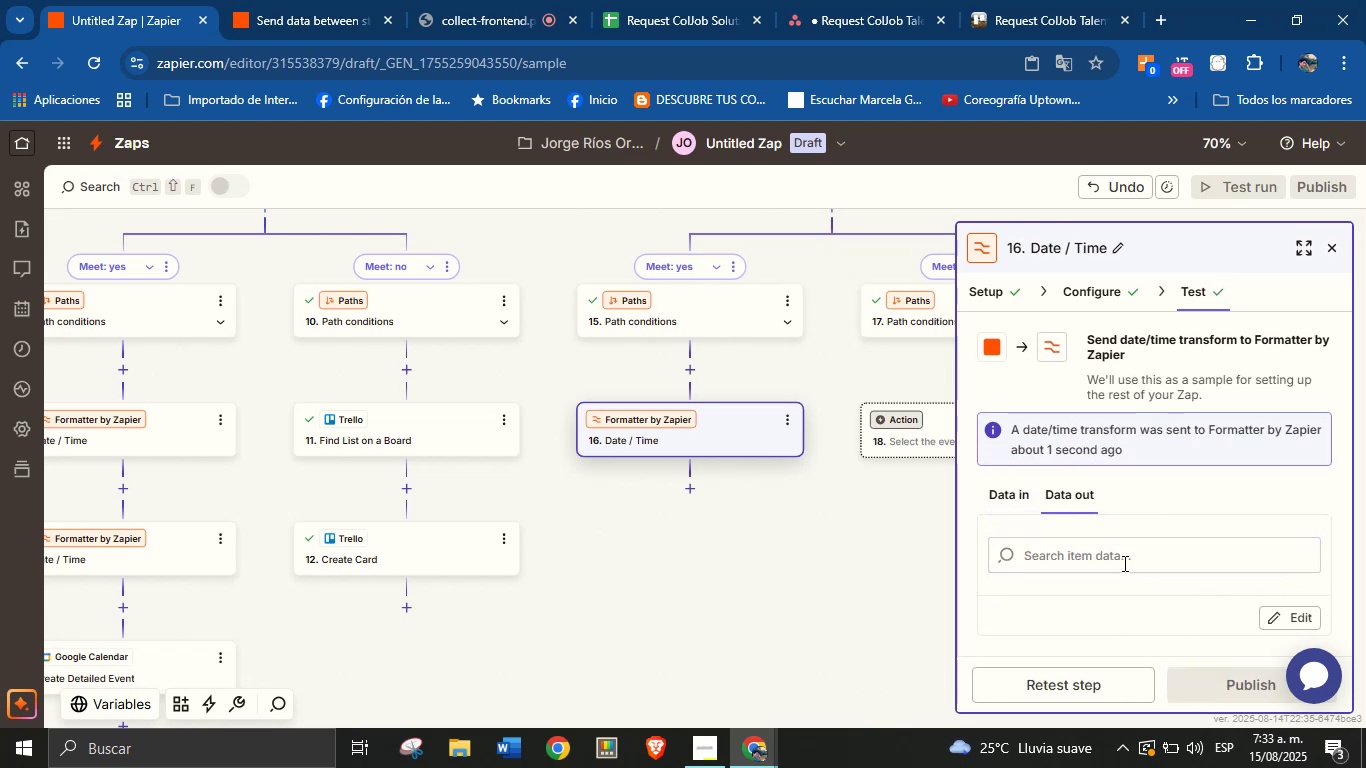 
scroll: coordinate [1122, 499], scroll_direction: down, amount: 5.0
 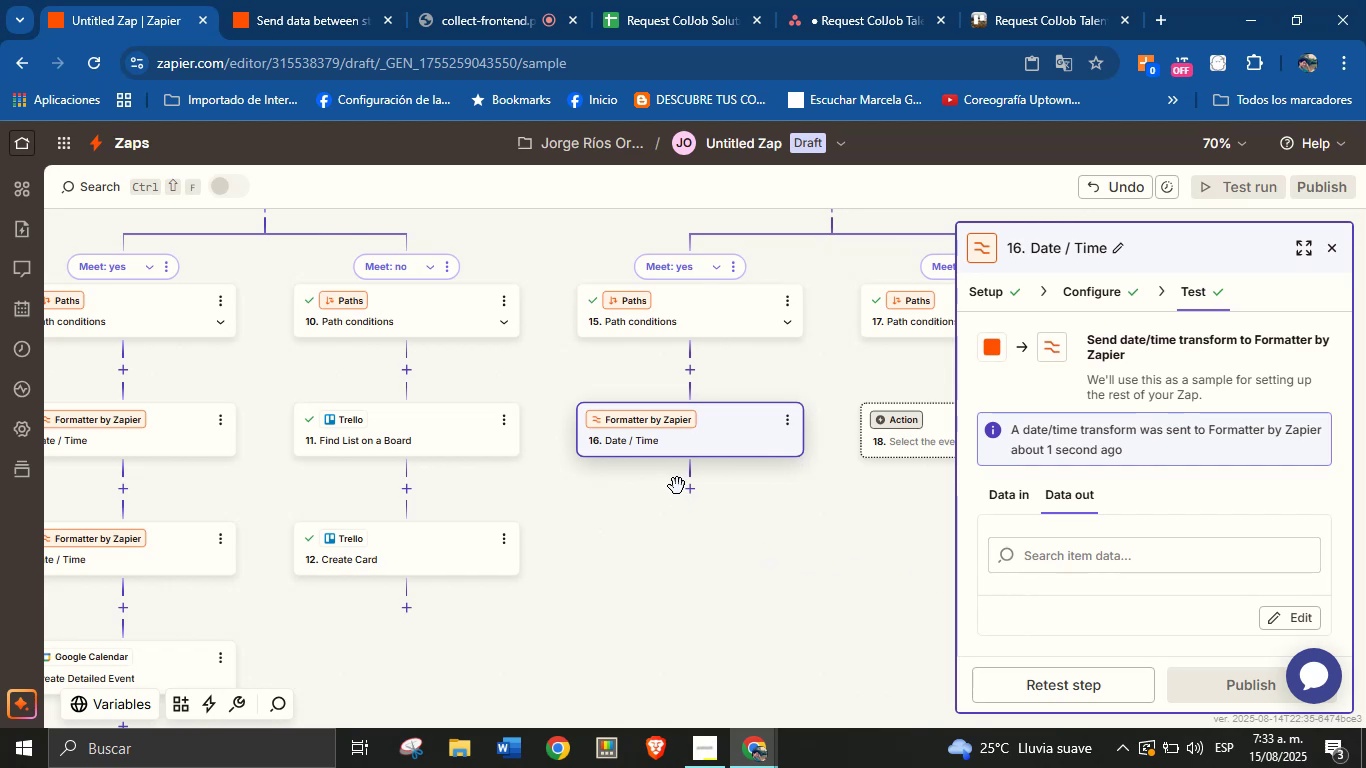 
wait(7.49)
 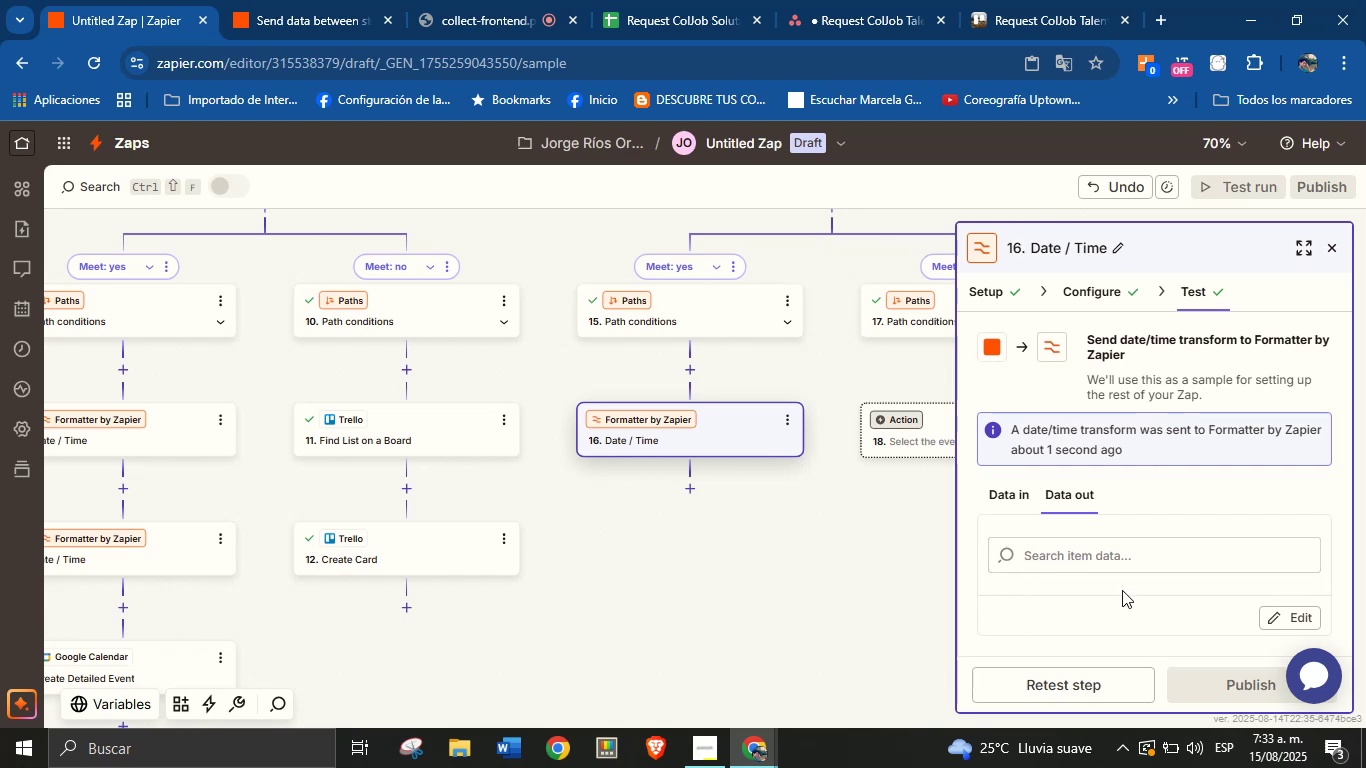 
left_click([683, 486])
 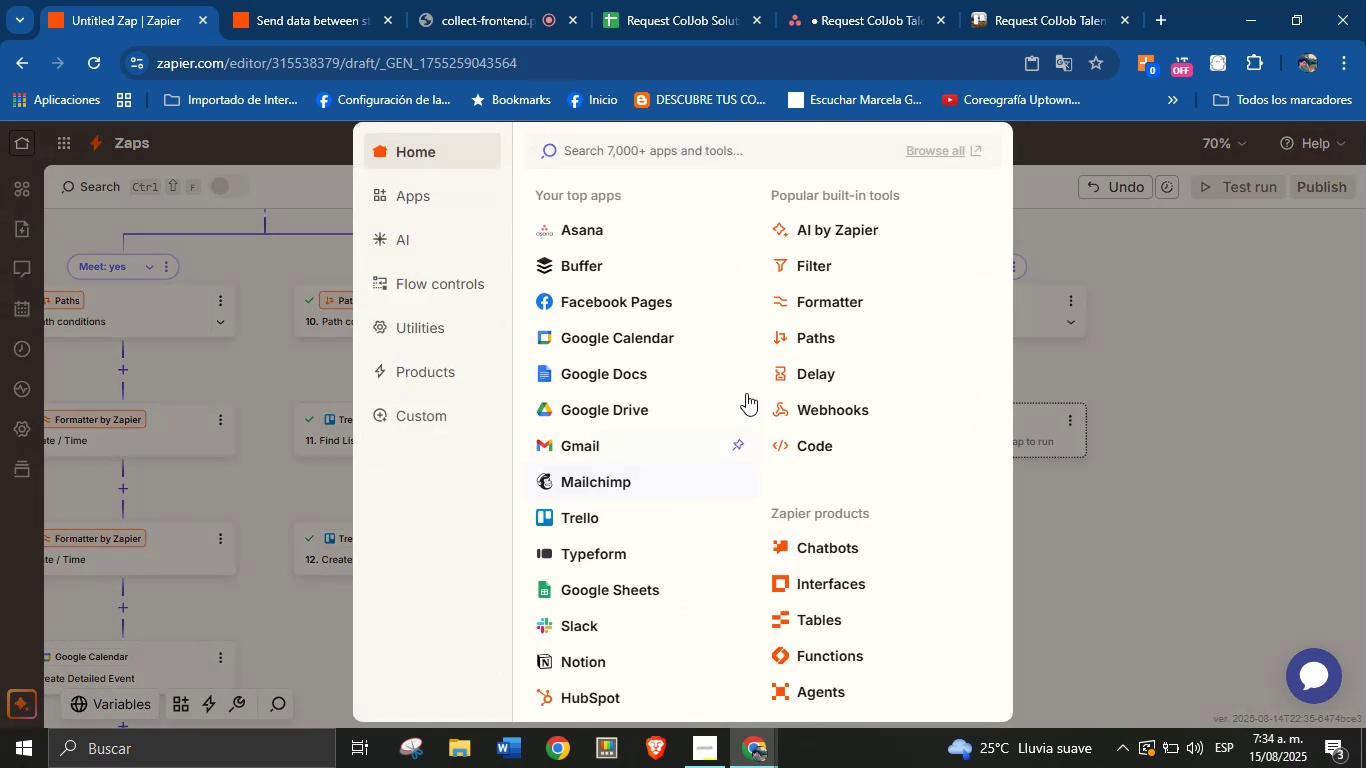 
left_click([799, 311])
 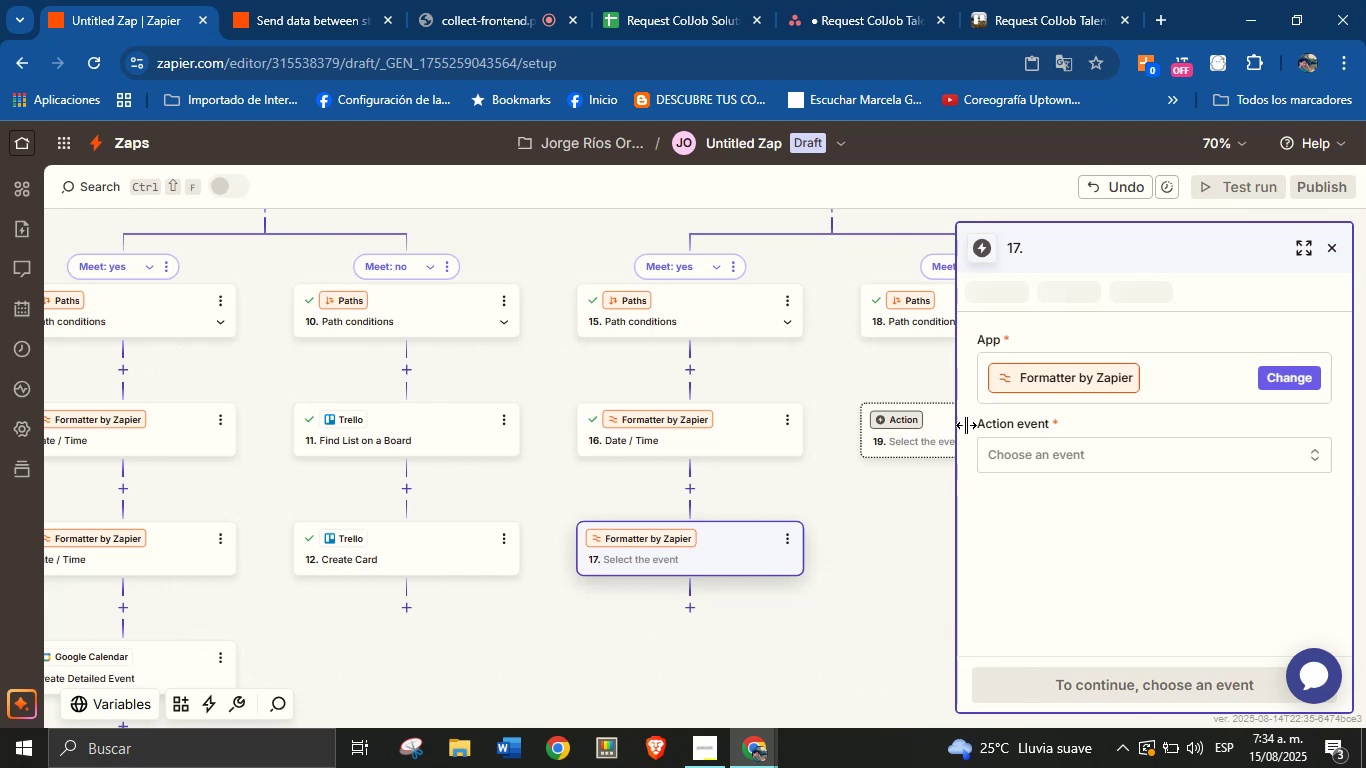 
left_click([1091, 450])
 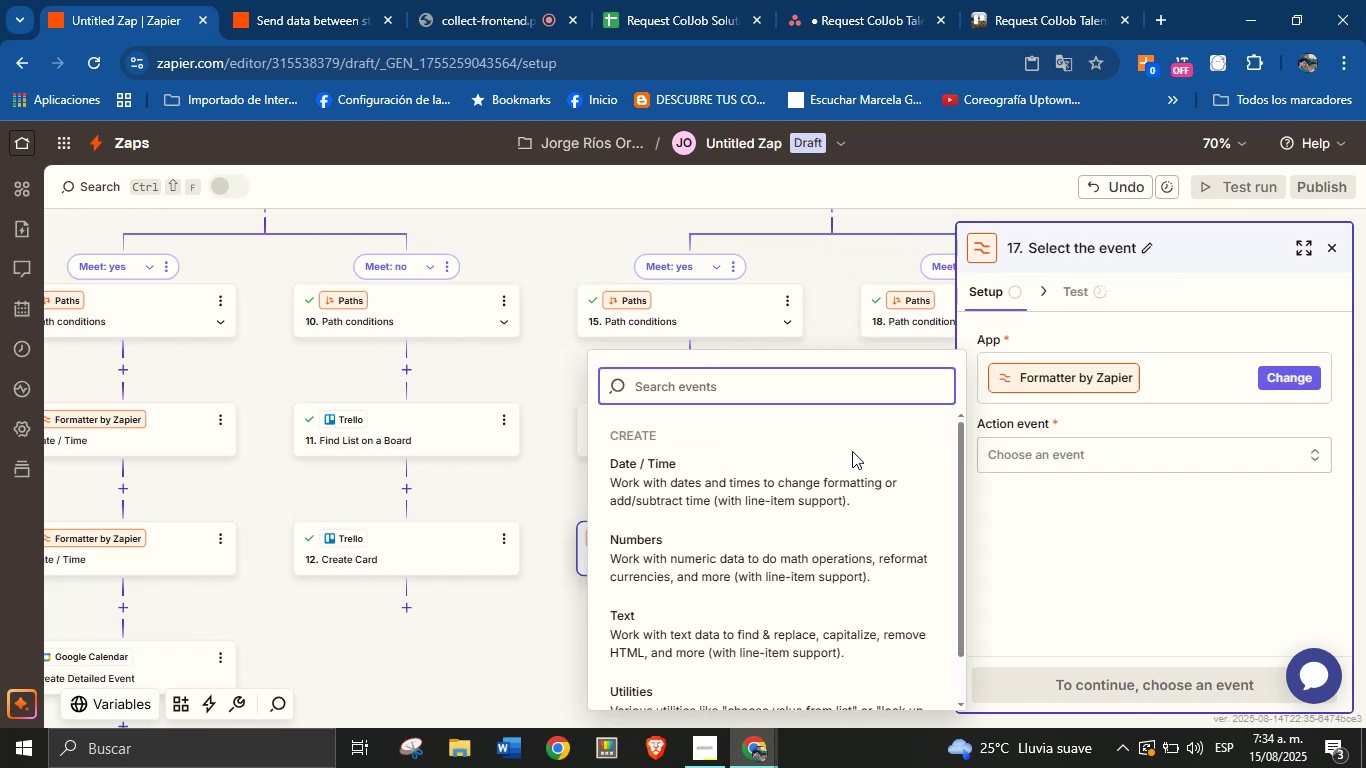 
left_click([801, 473])
 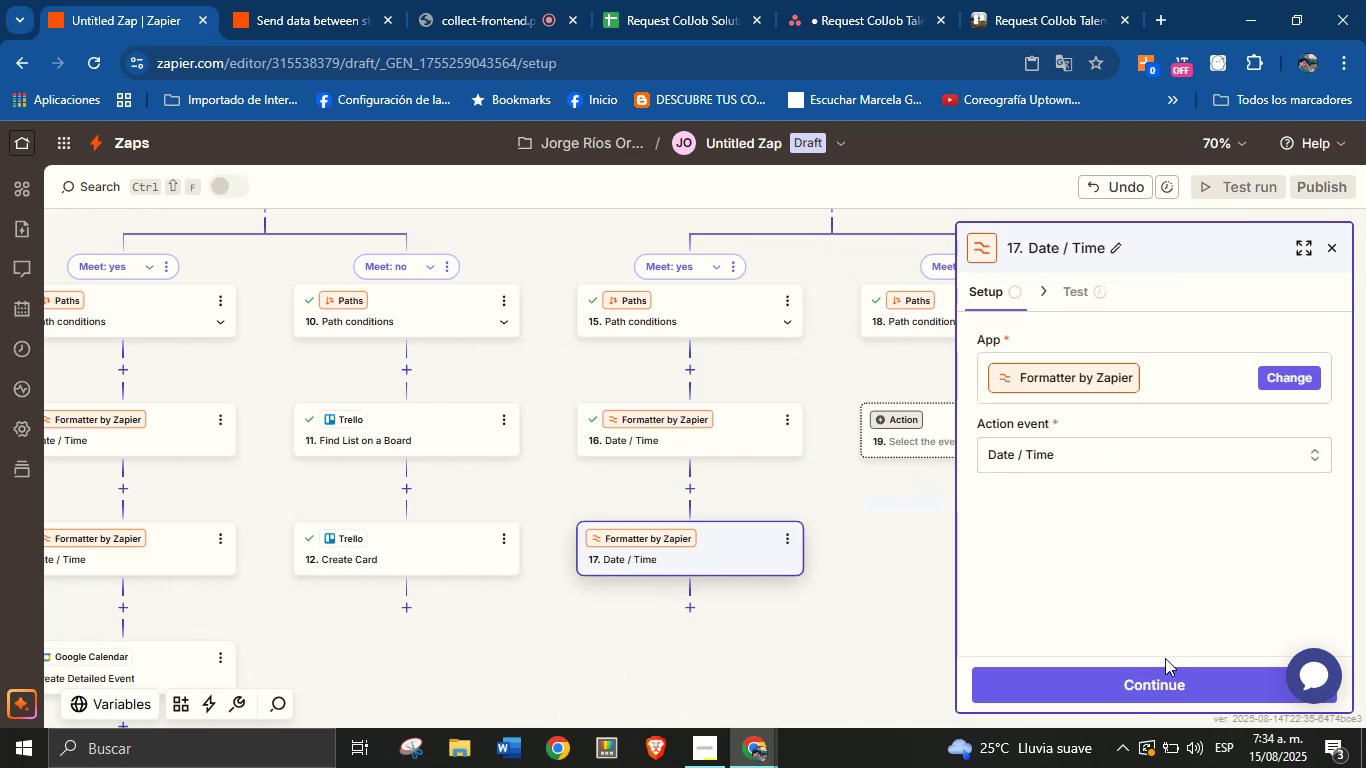 
left_click([1172, 679])
 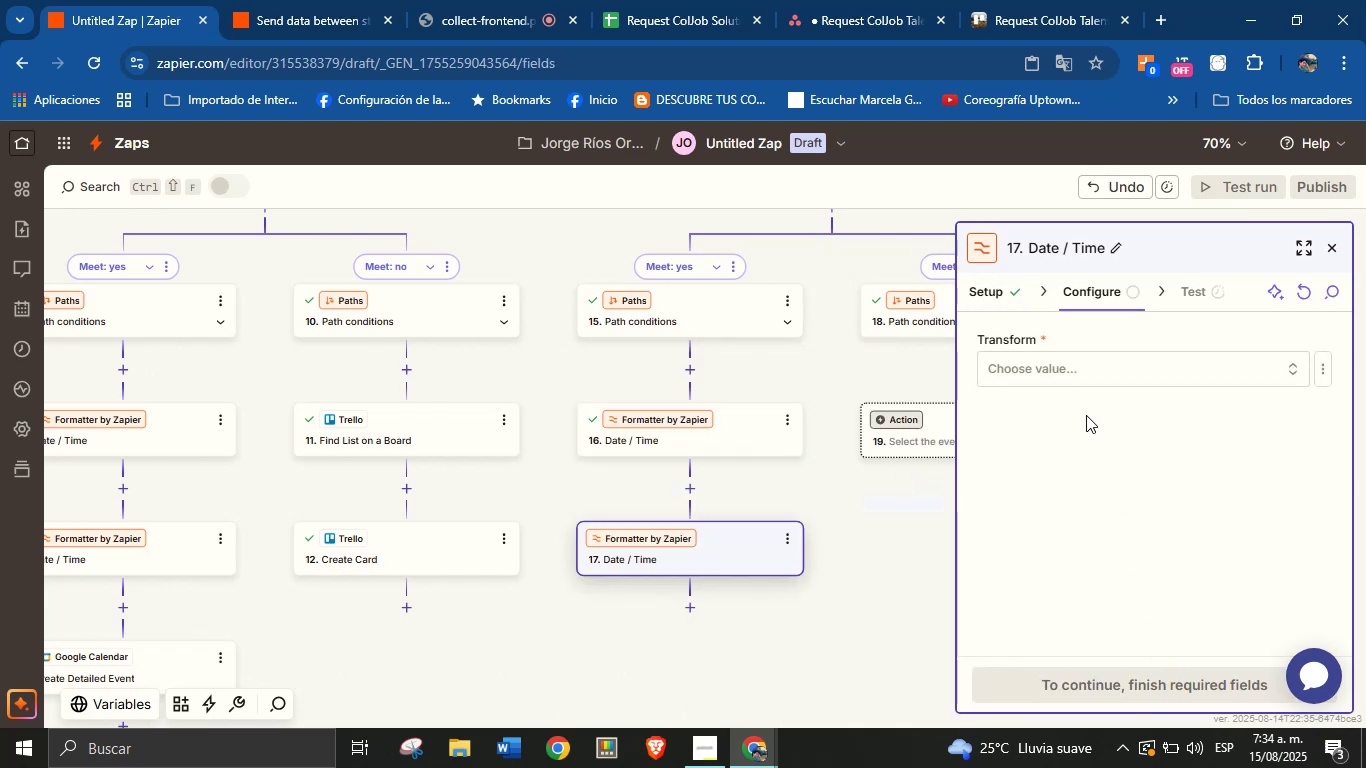 
left_click([1073, 371])
 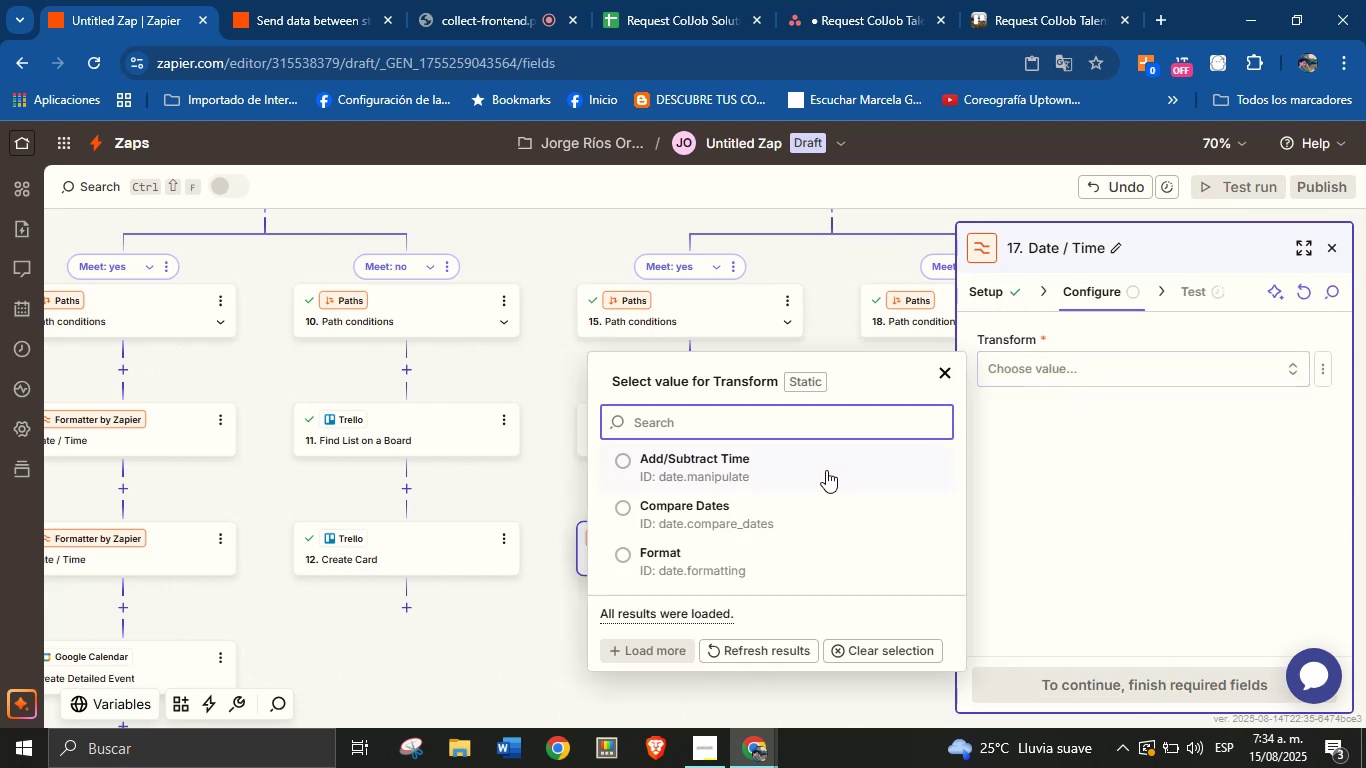 
left_click([799, 471])
 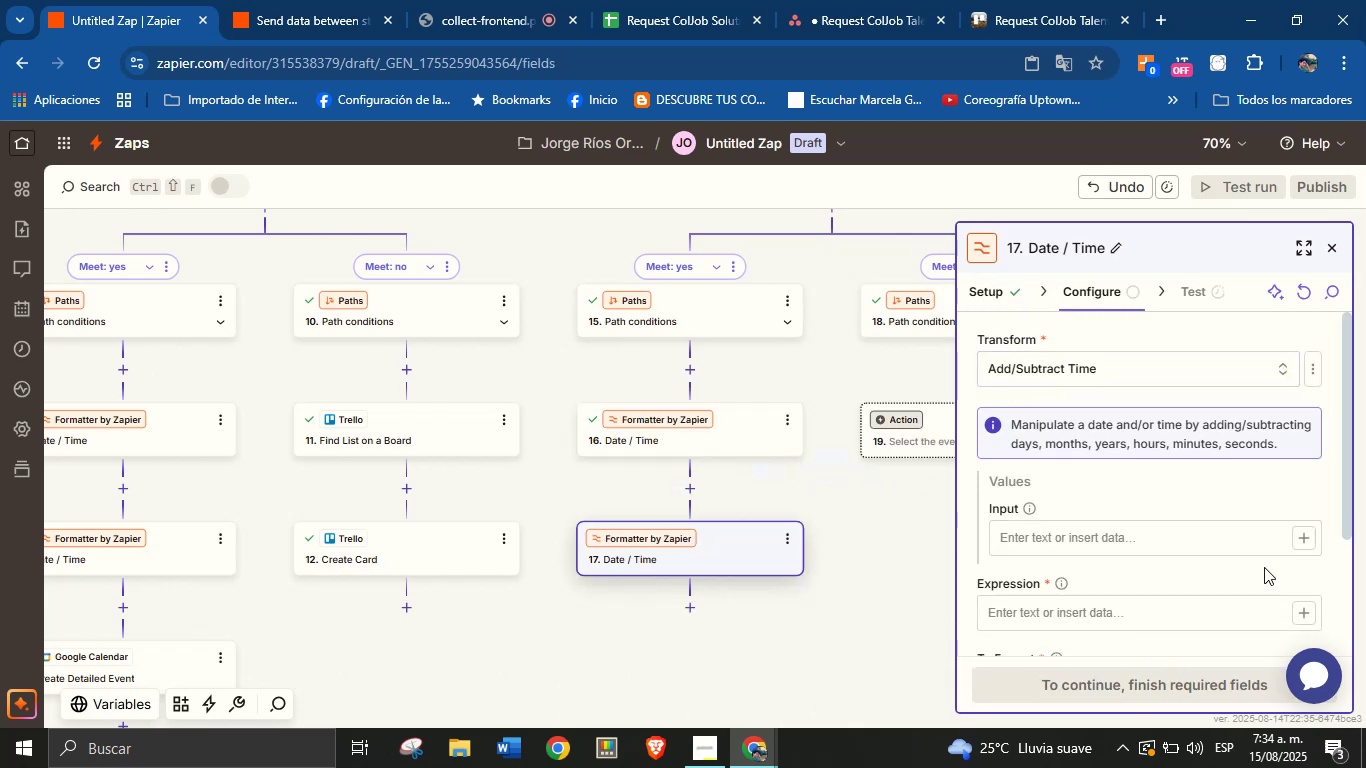 
left_click([1304, 532])
 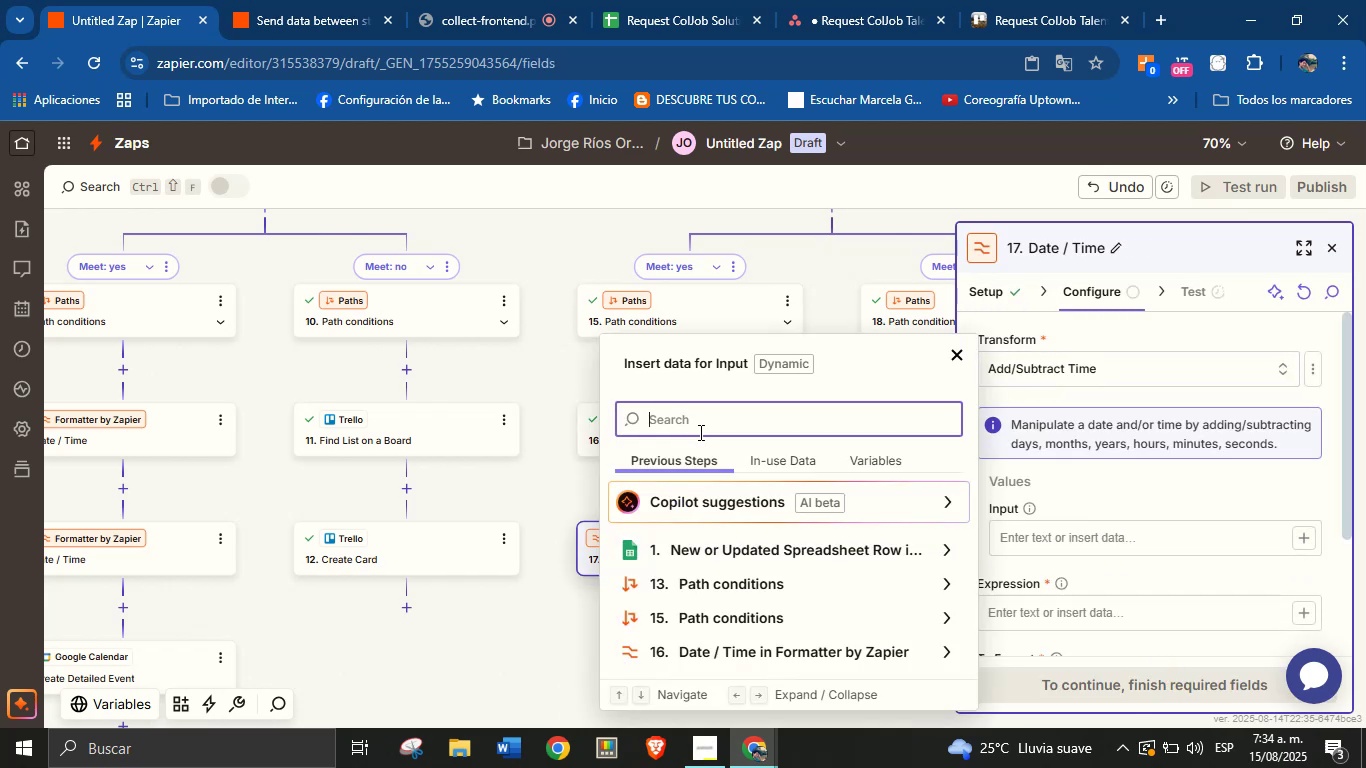 
type(meet)
 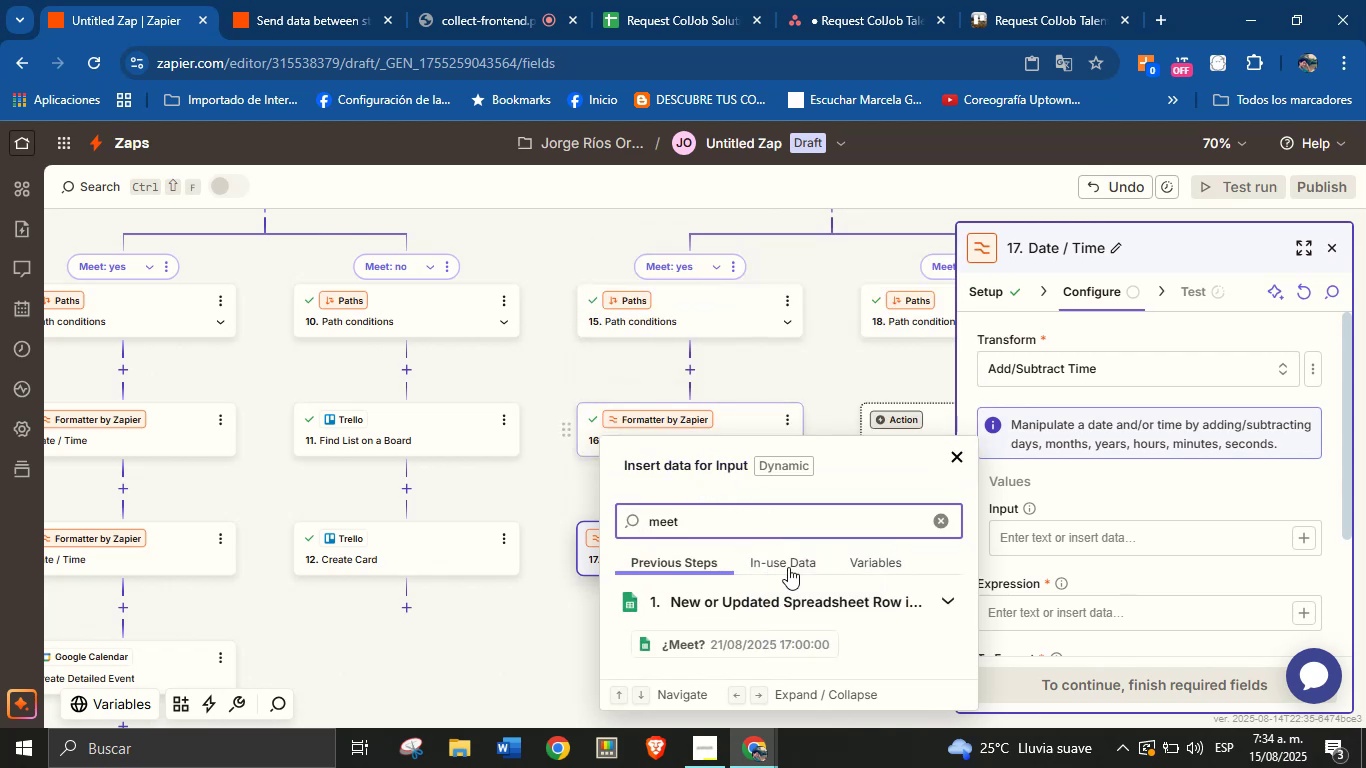 
left_click([808, 647])
 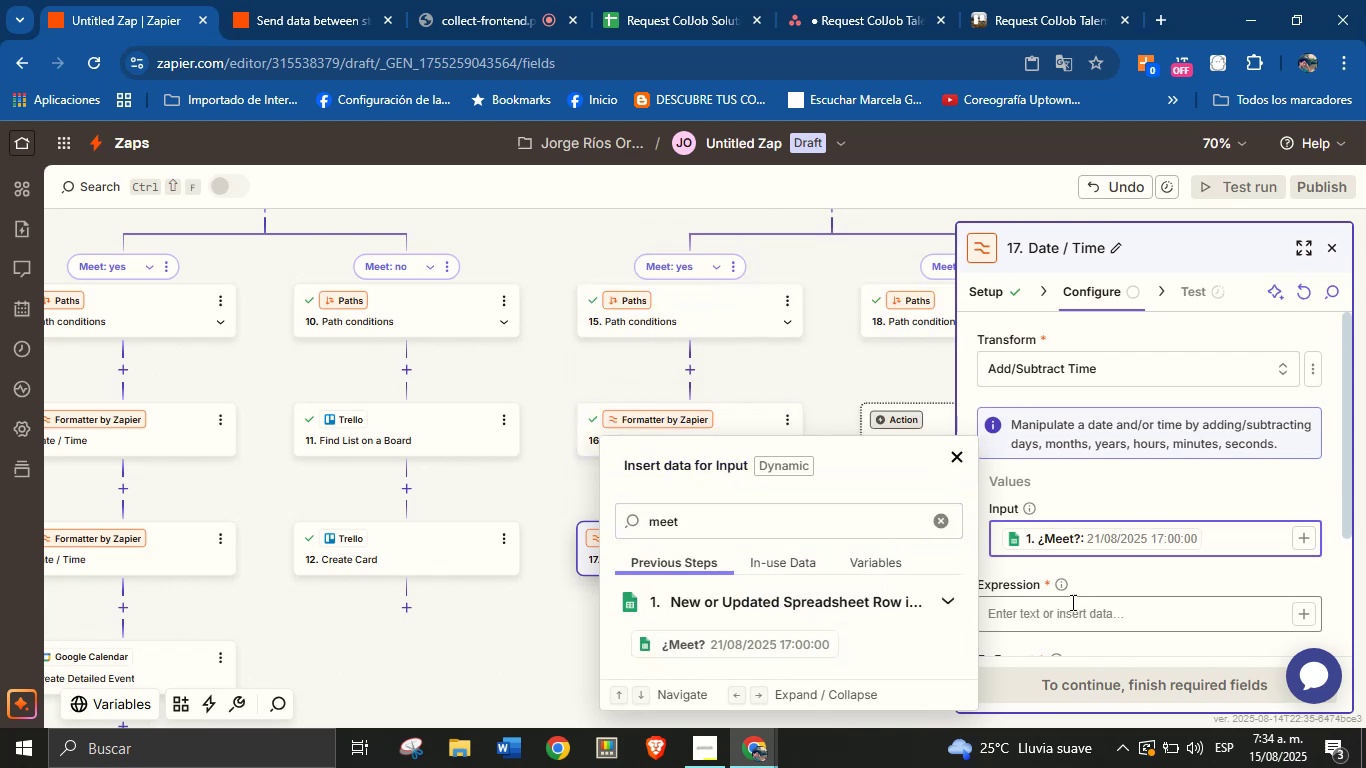 
left_click([1077, 603])
 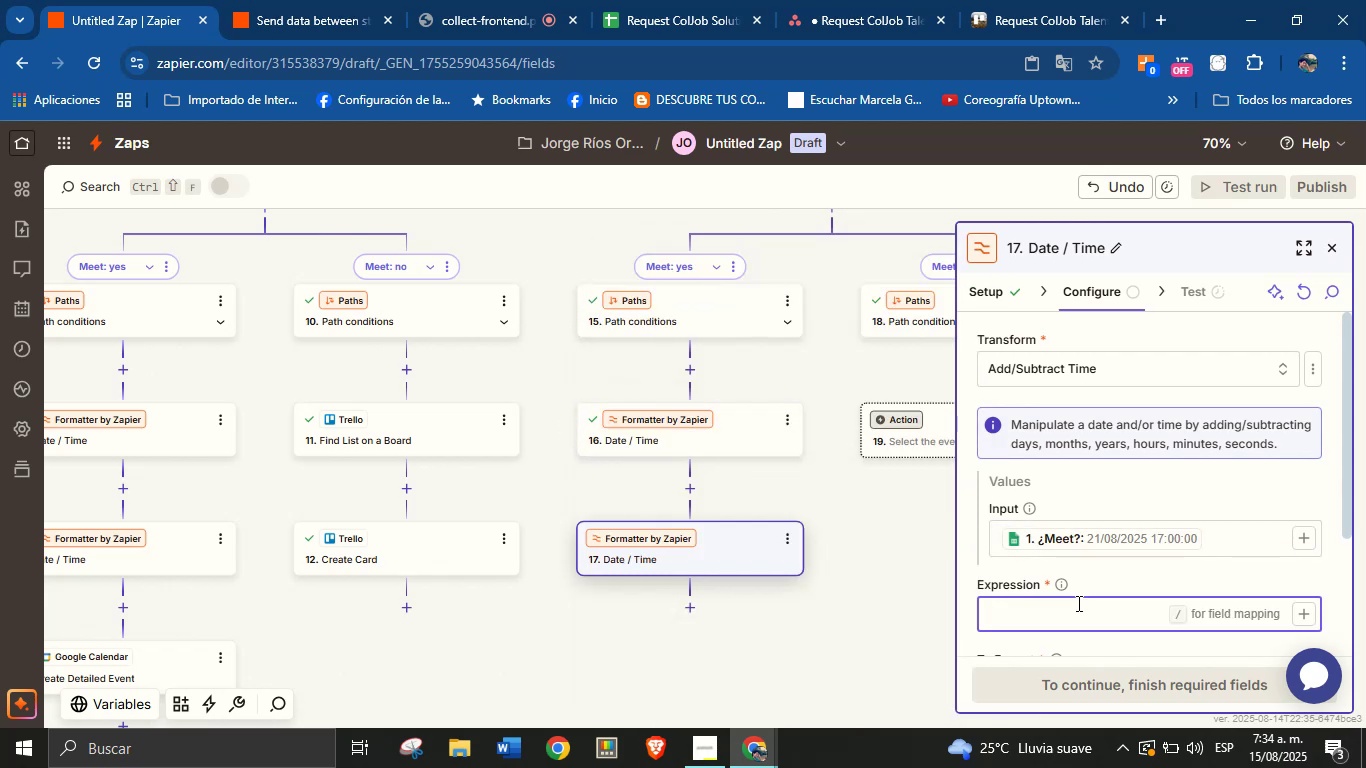 
type(=1 hour)
 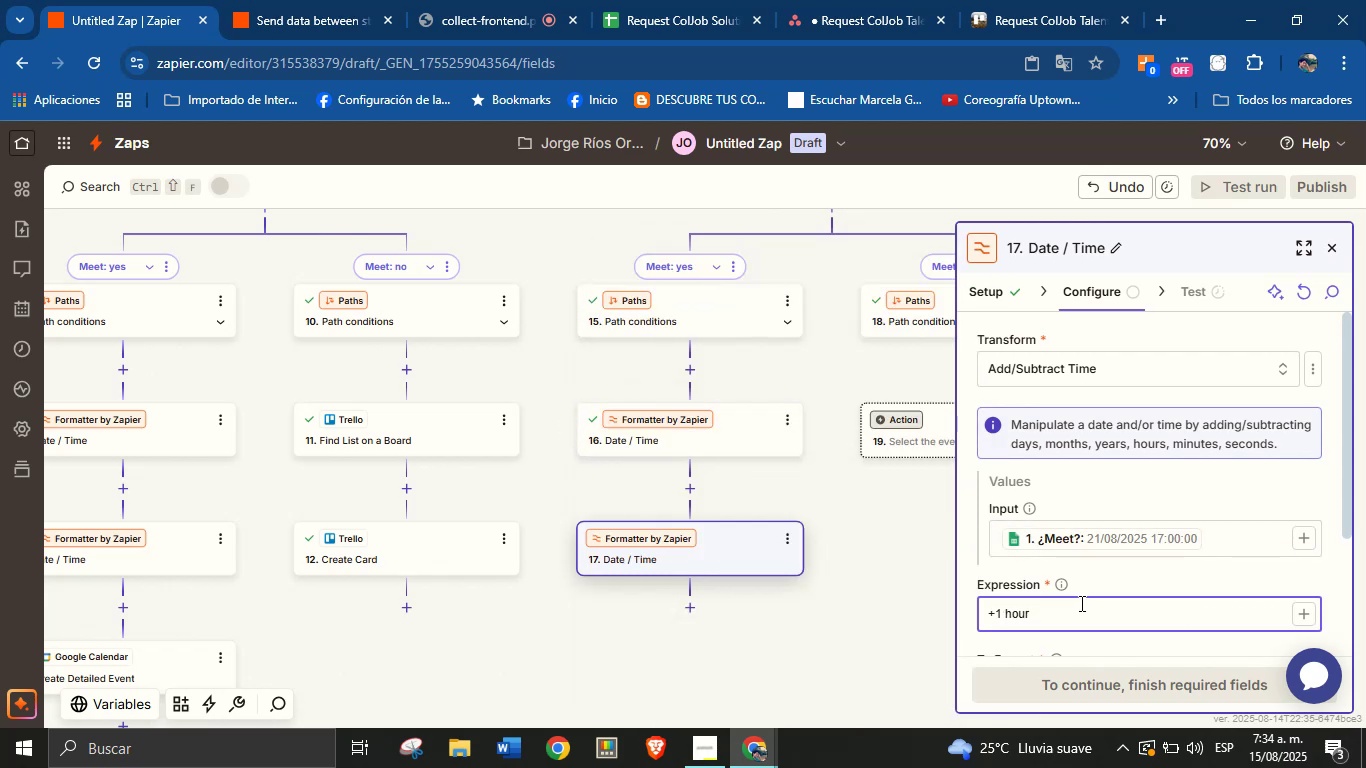 
left_click([1134, 582])
 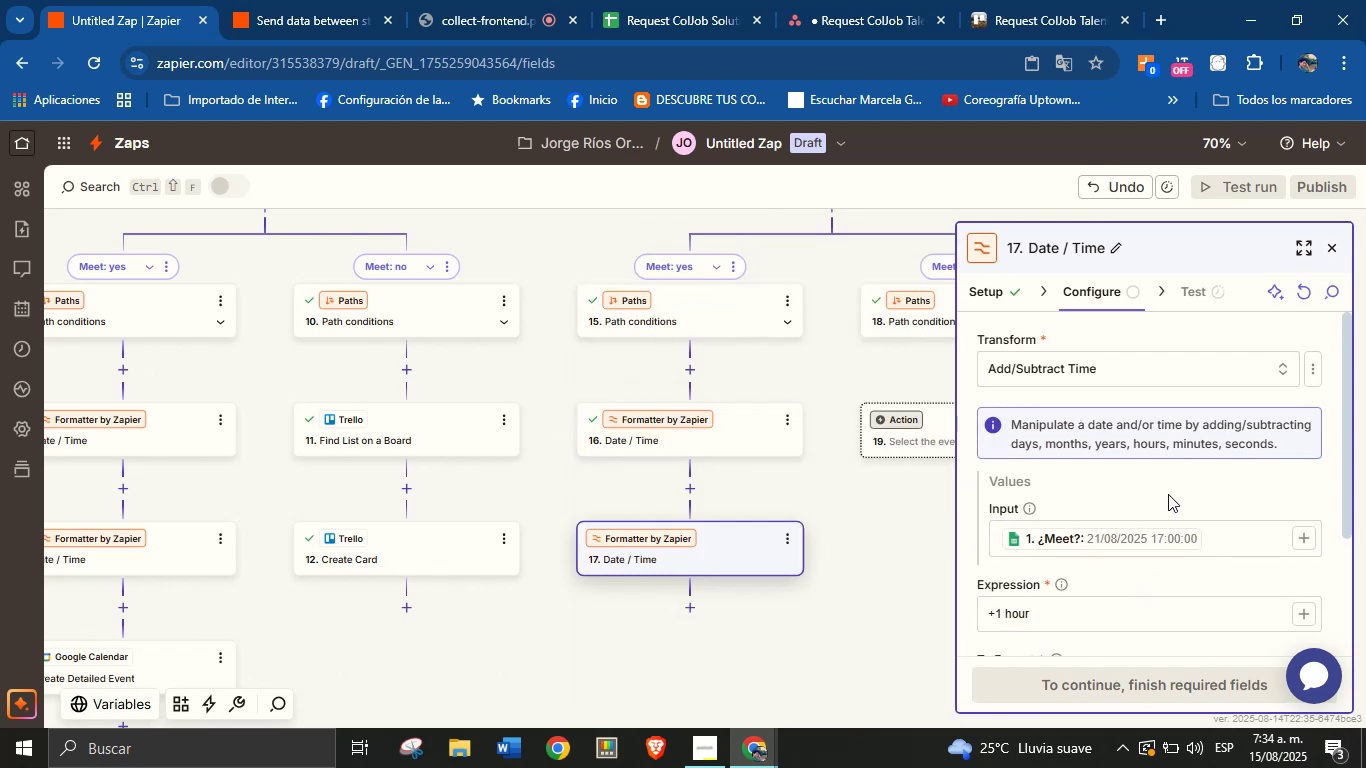 
scroll: coordinate [1168, 486], scroll_direction: down, amount: 1.0
 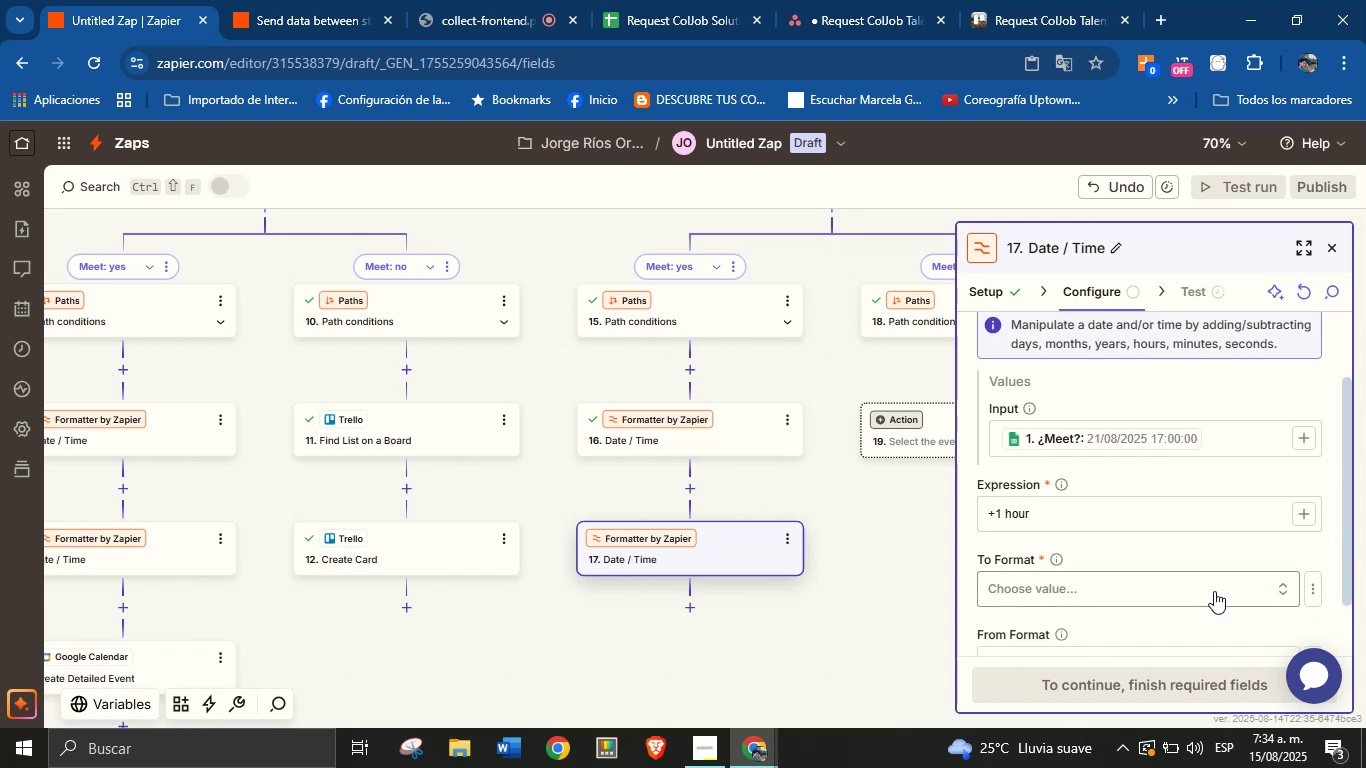 
left_click([1172, 591])
 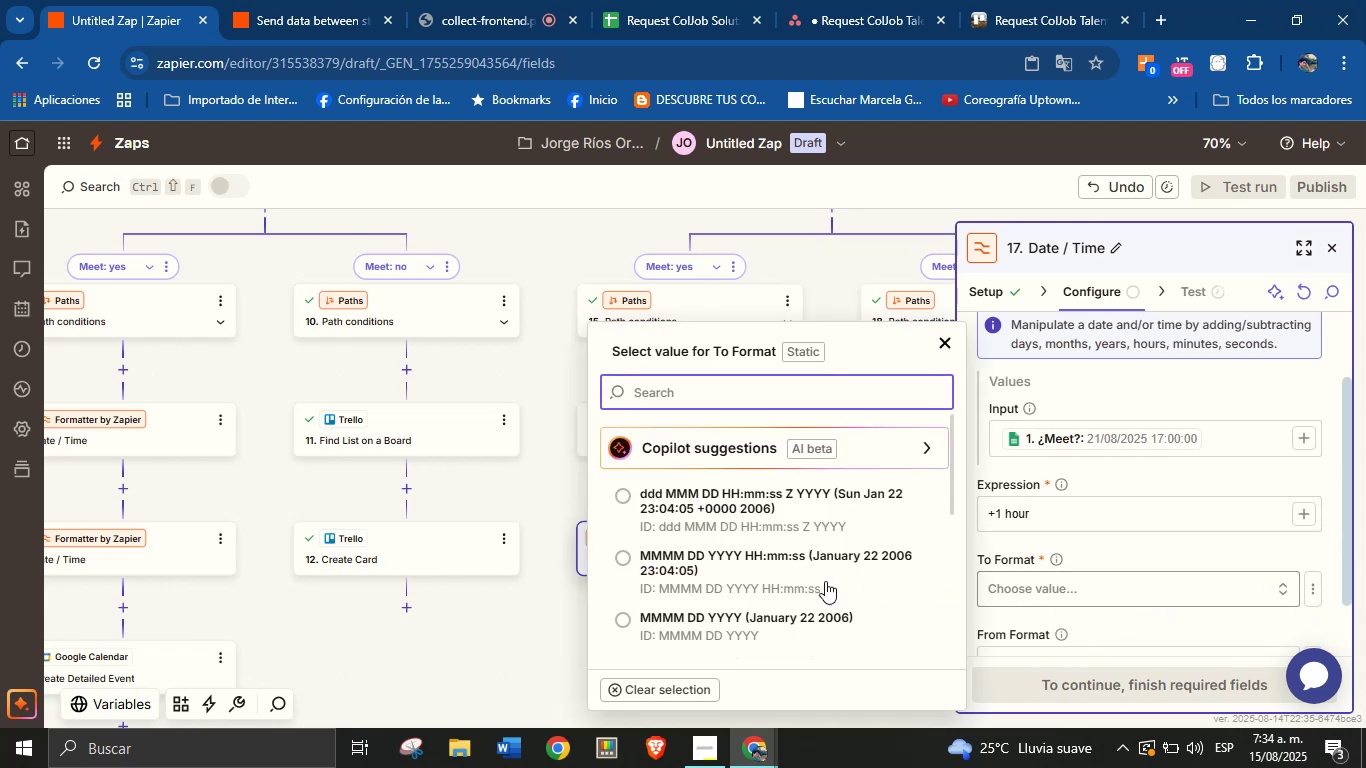 
scroll: coordinate [766, 576], scroll_direction: none, amount: 0.0
 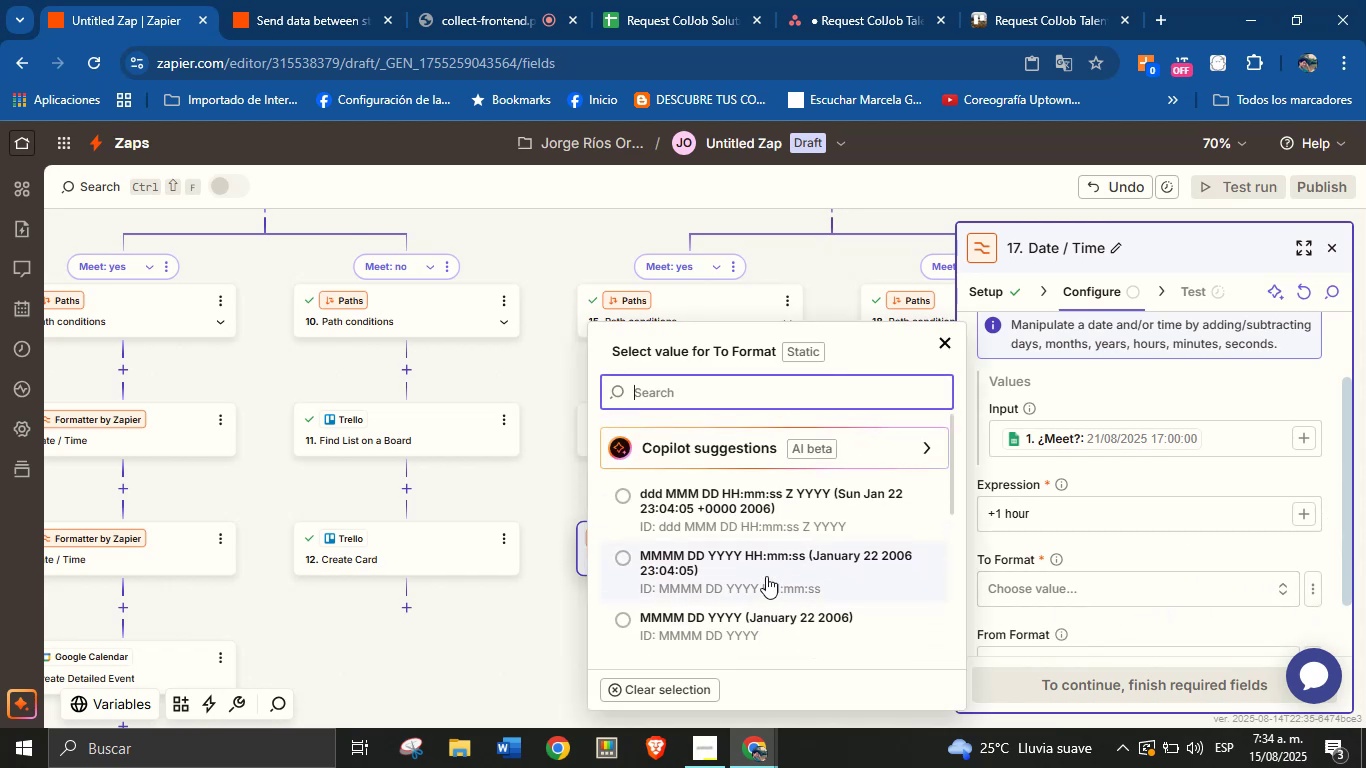 
scroll: coordinate [766, 576], scroll_direction: down, amount: 2.0
 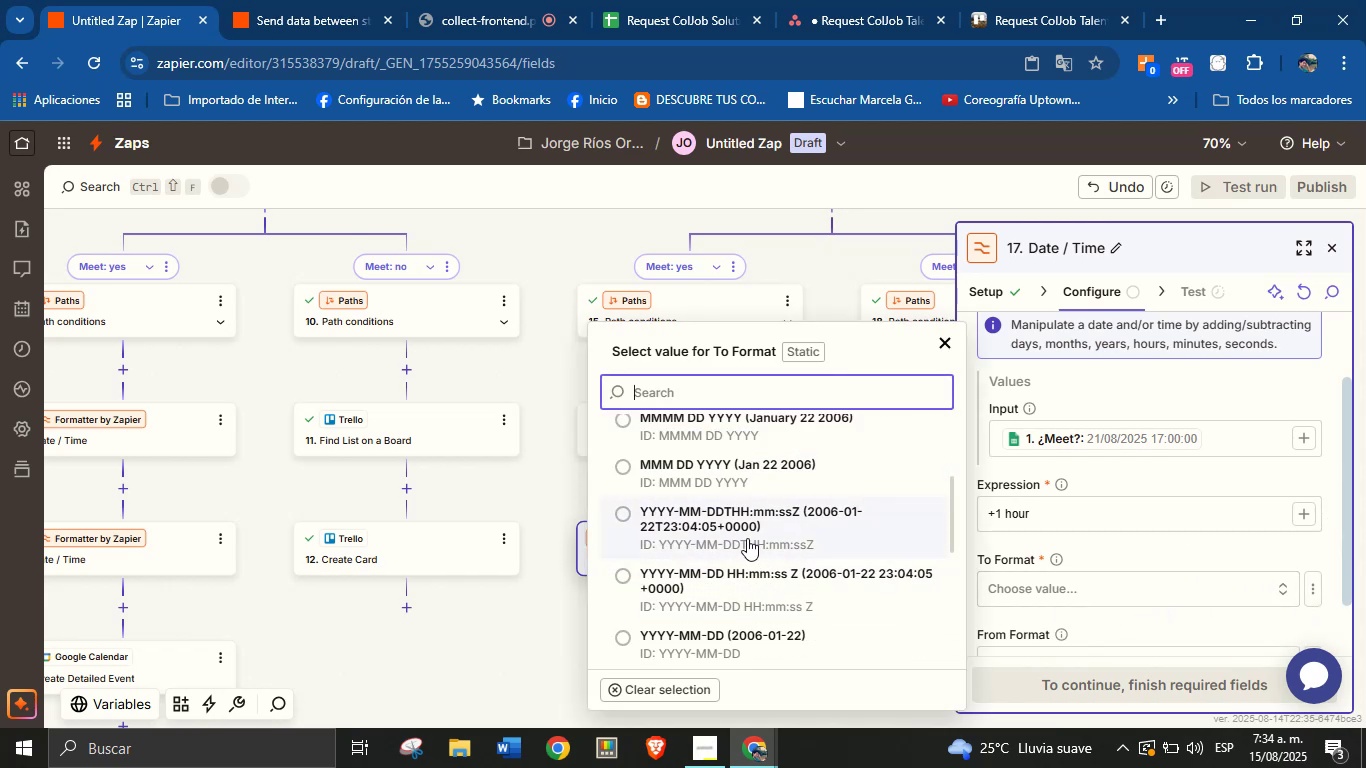 
left_click([748, 523])
 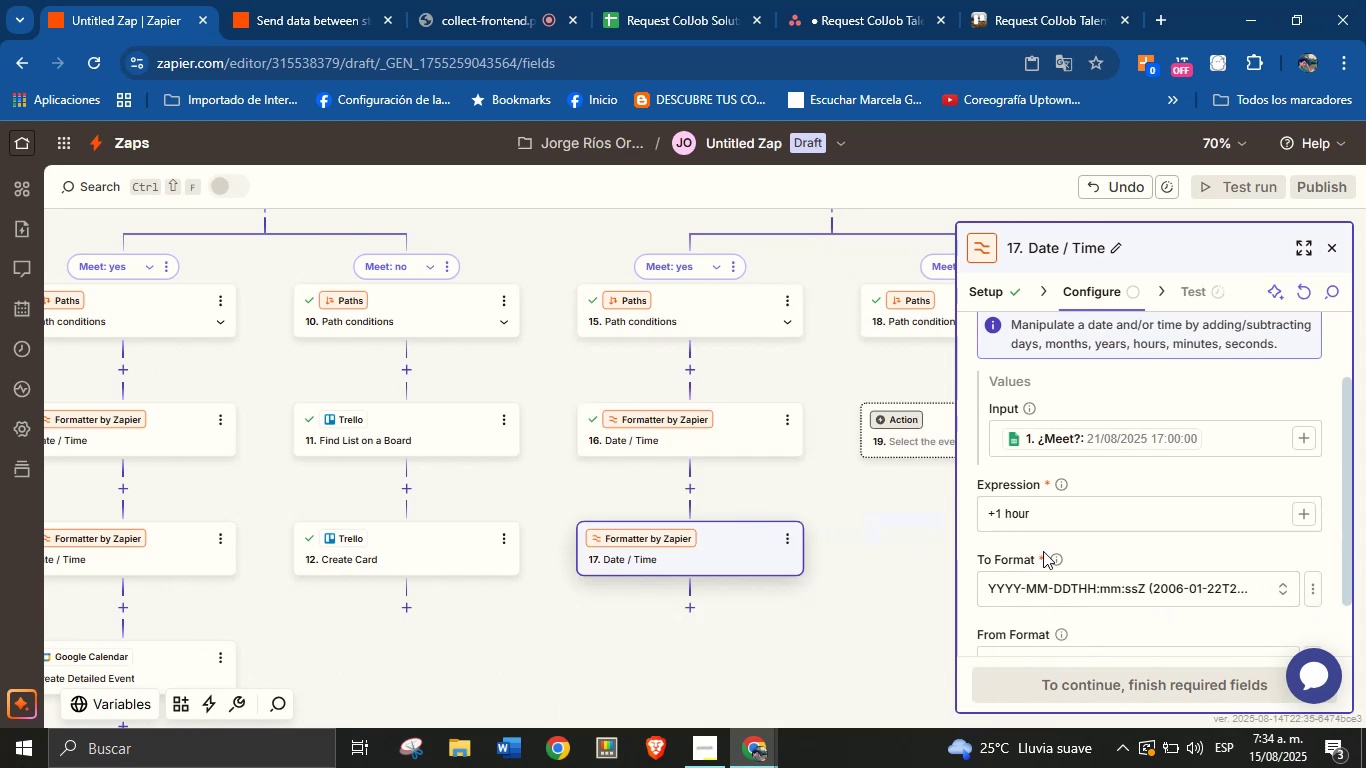 
left_click([1100, 549])
 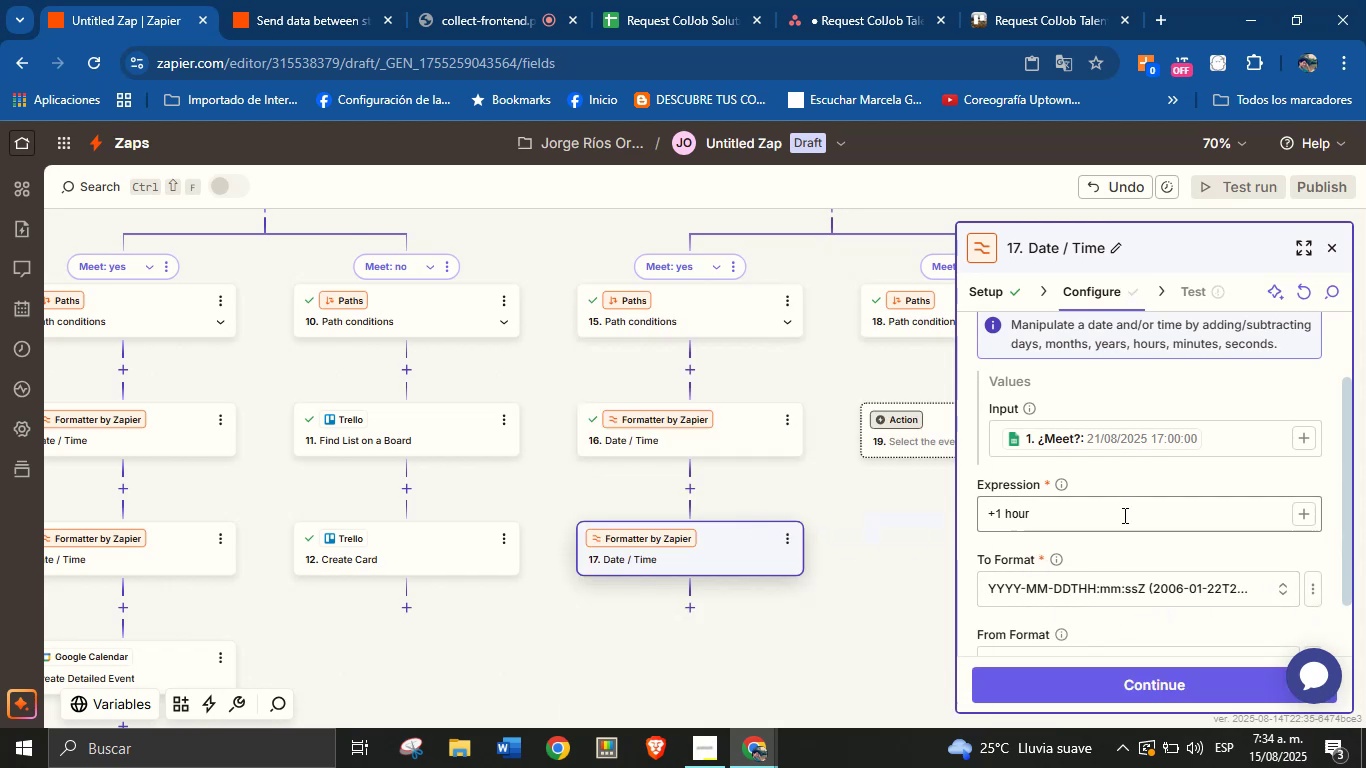 
scroll: coordinate [1125, 505], scroll_direction: down, amount: 1.0
 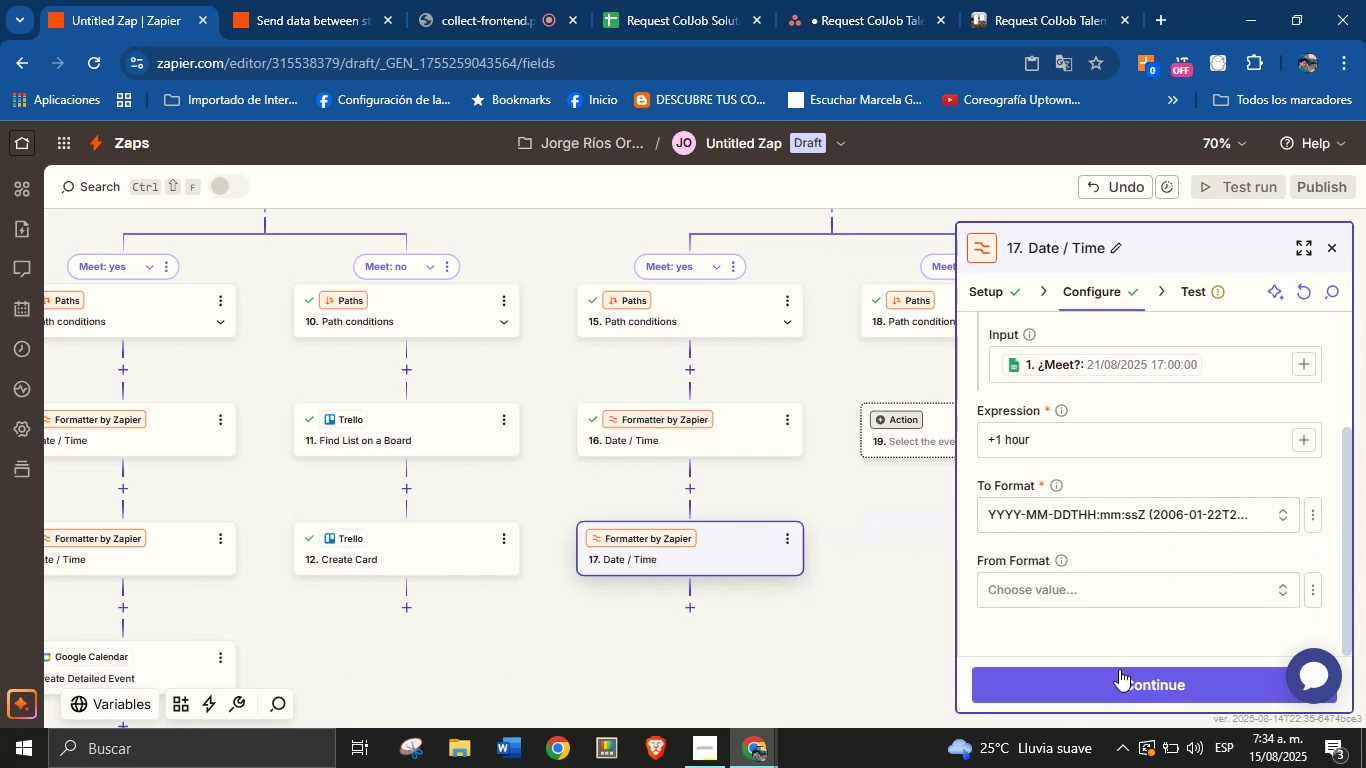 
left_click([1119, 676])
 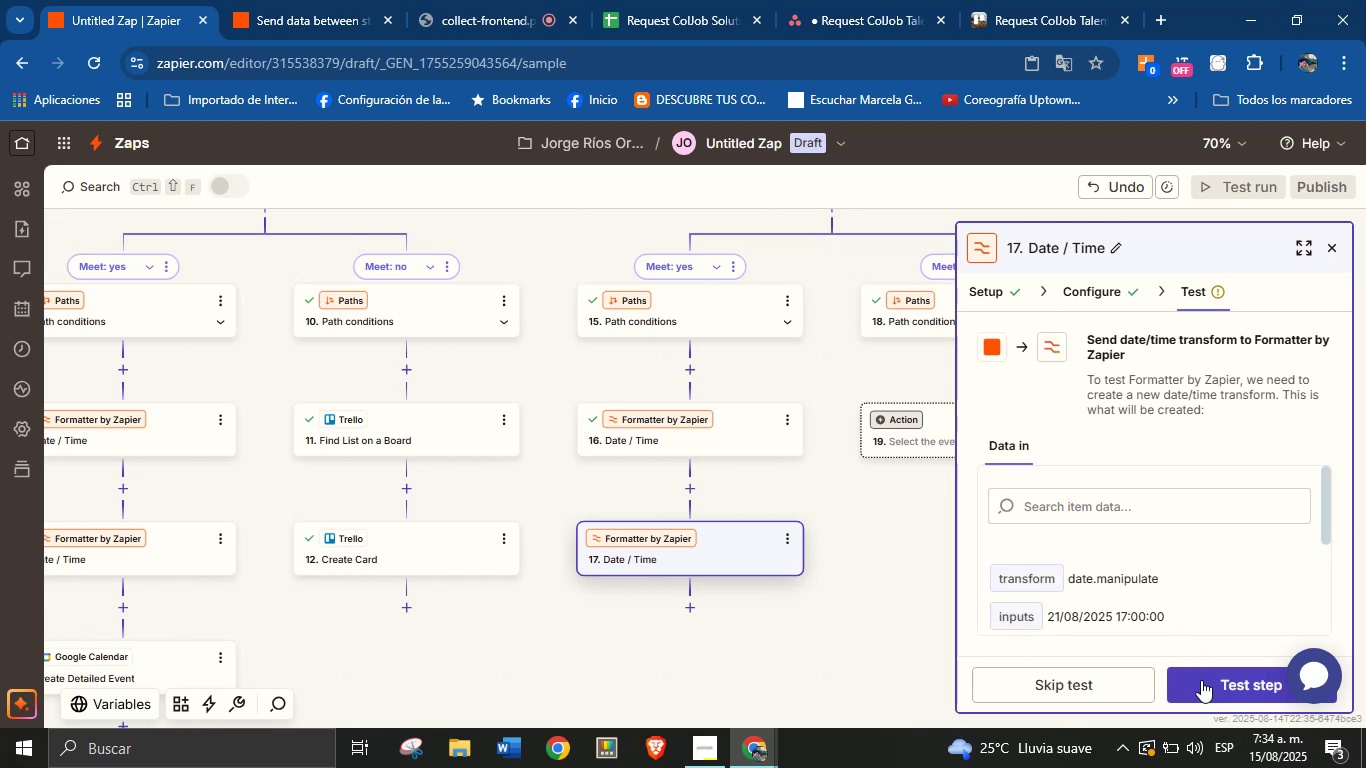 
left_click([1201, 688])
 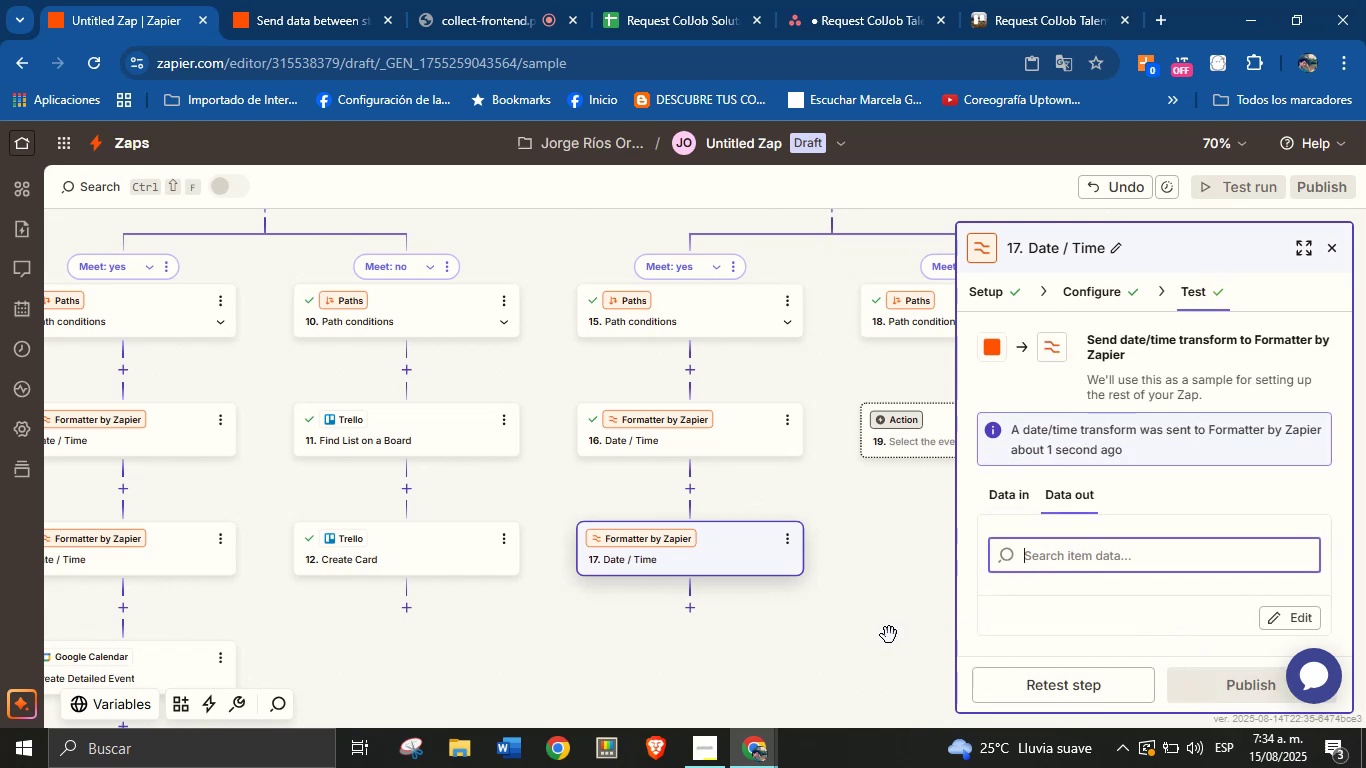 
left_click_drag(start_coordinate=[889, 624], to_coordinate=[907, 522])
 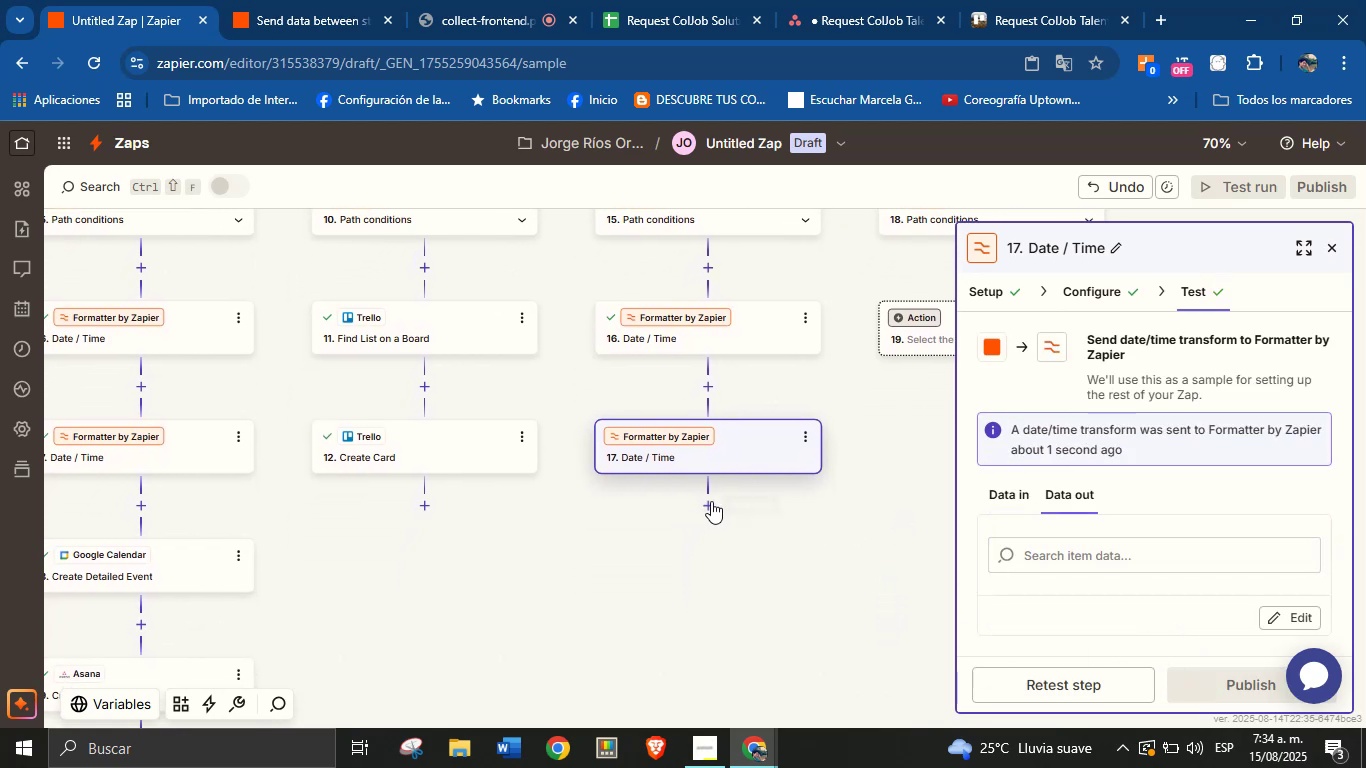 
left_click([707, 502])
 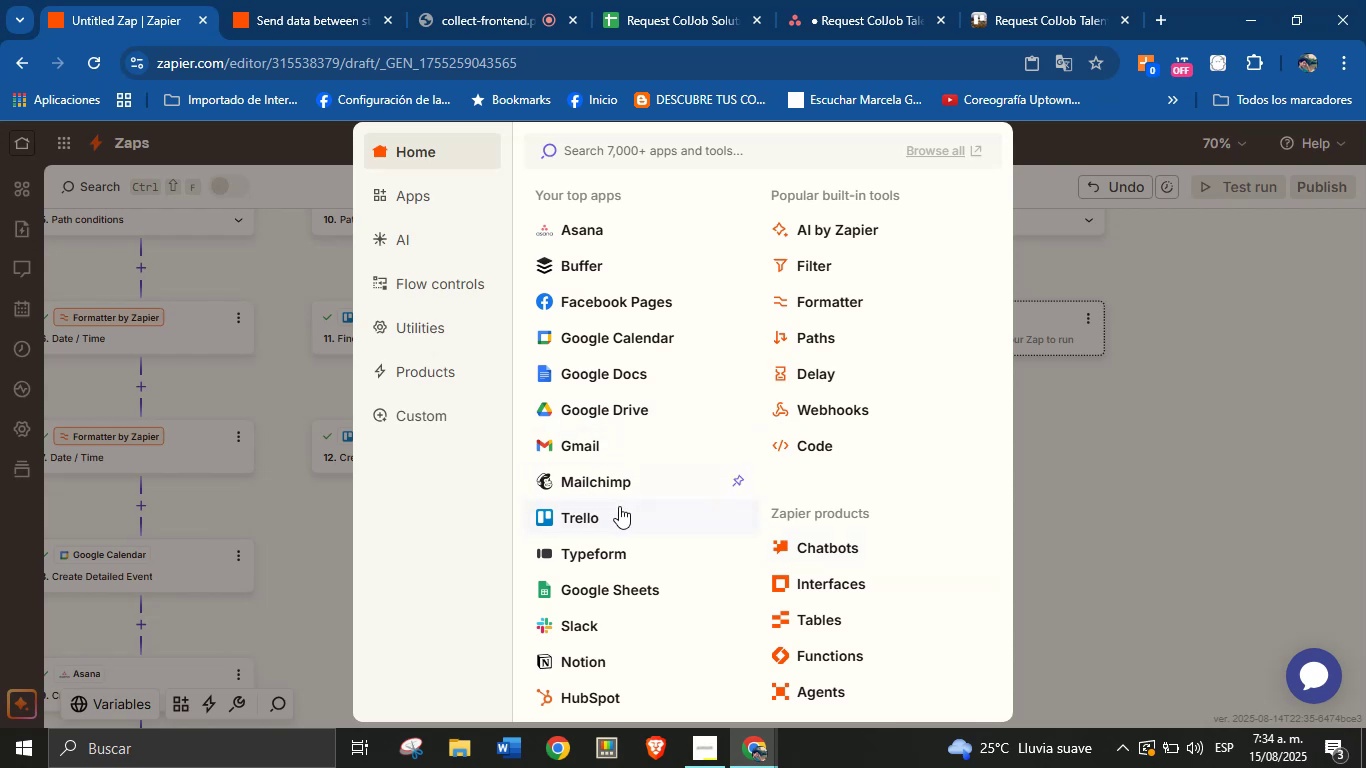 
wait(6.42)
 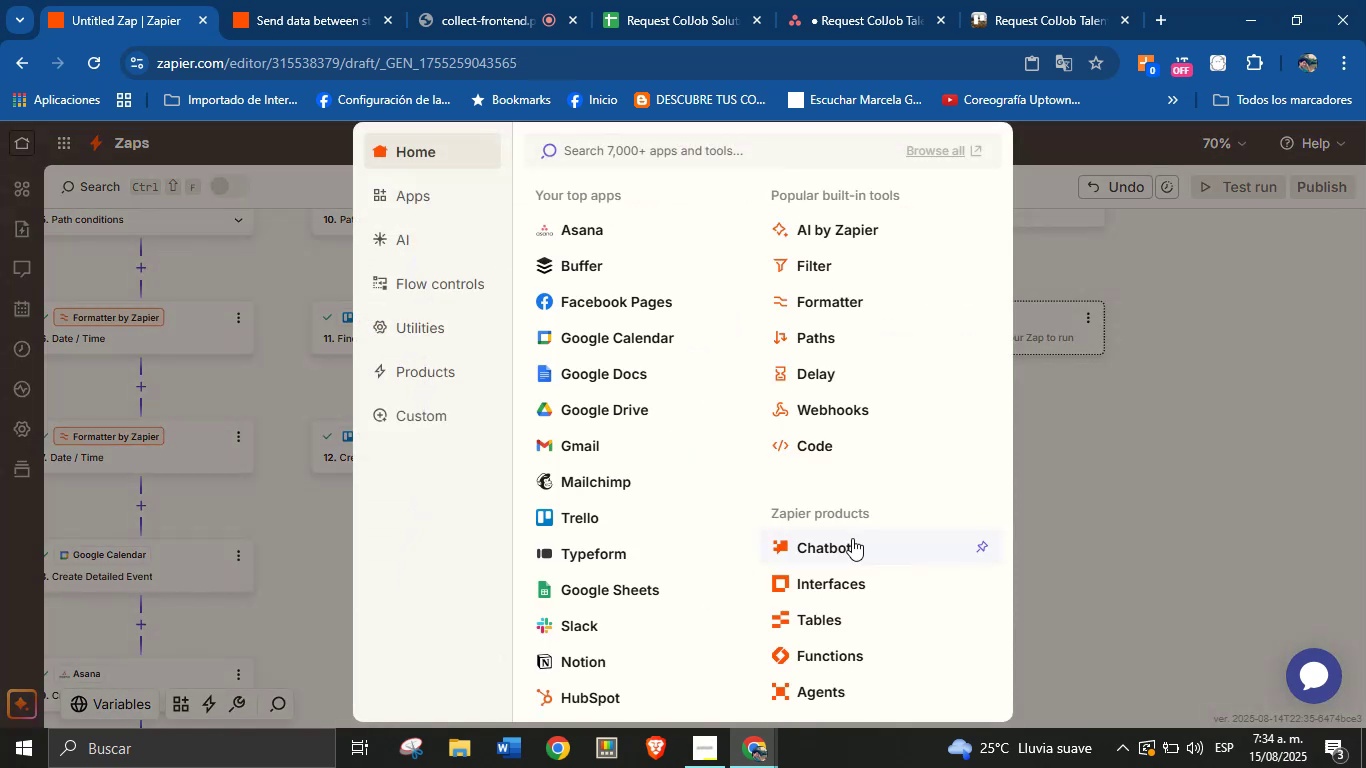 
left_click([626, 326])
 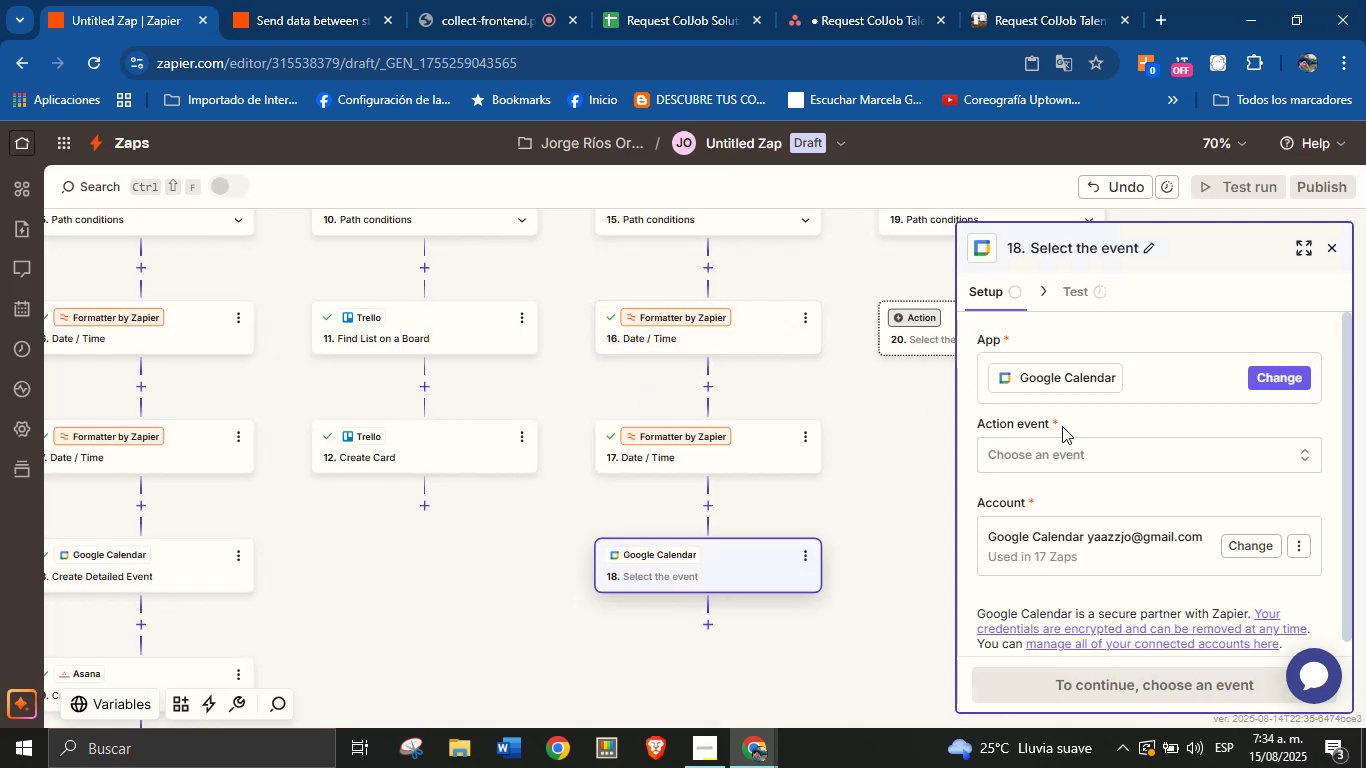 
left_click([1081, 447])
 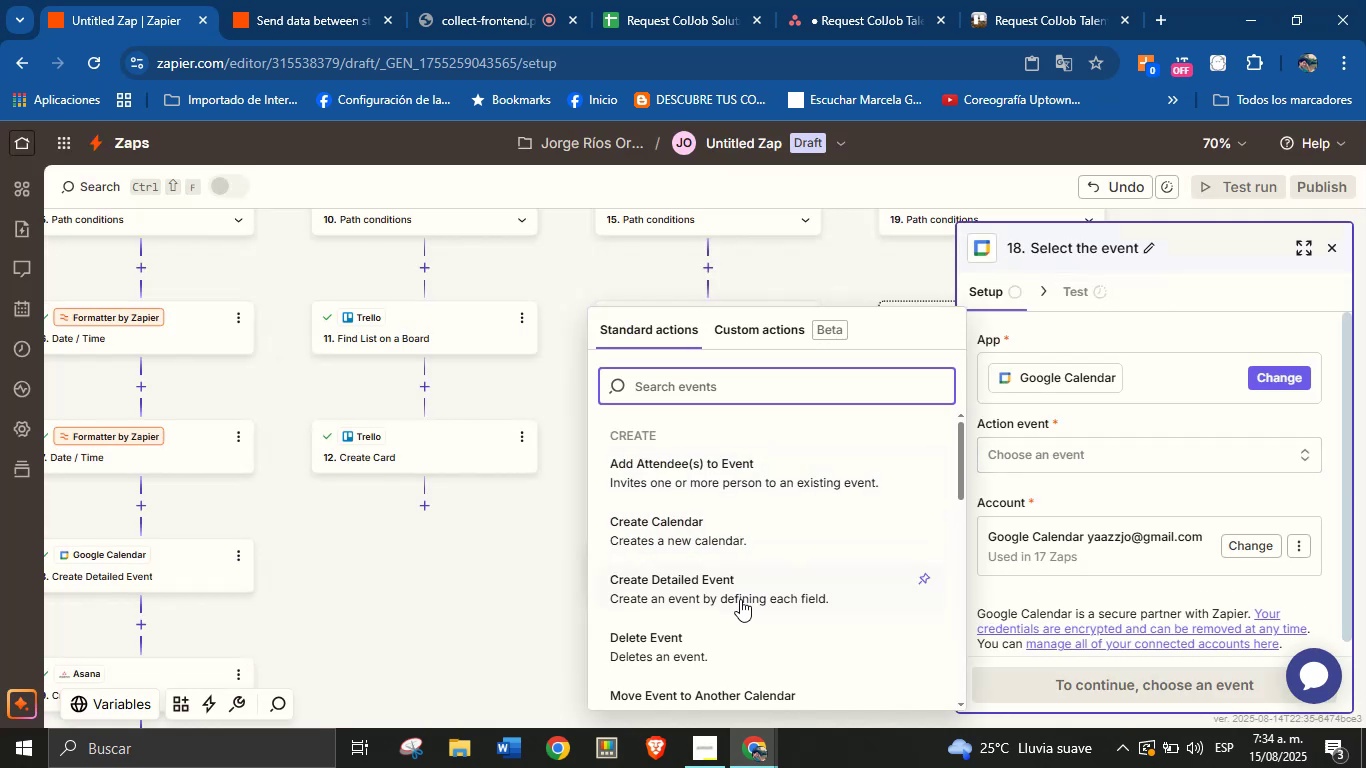 
left_click([734, 596])
 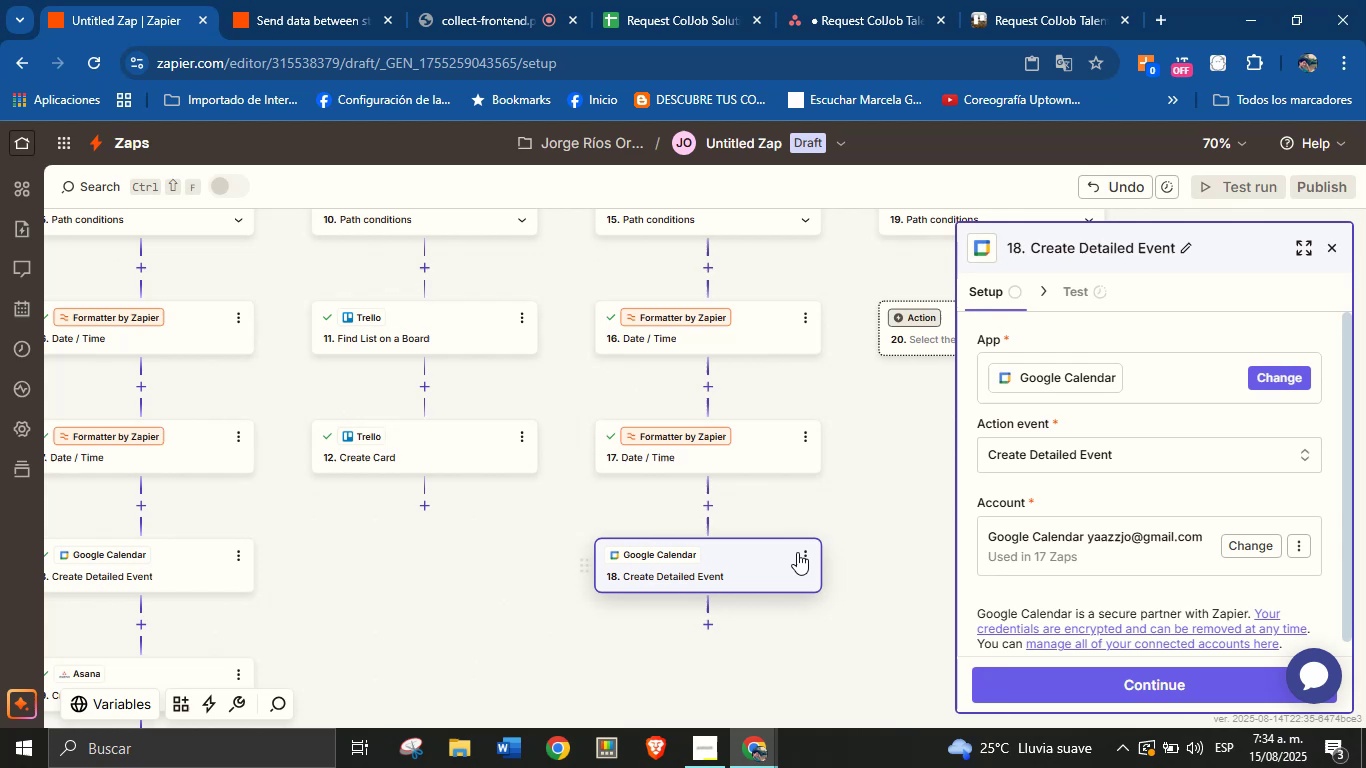 
left_click_drag(start_coordinate=[869, 550], to_coordinate=[869, 531])
 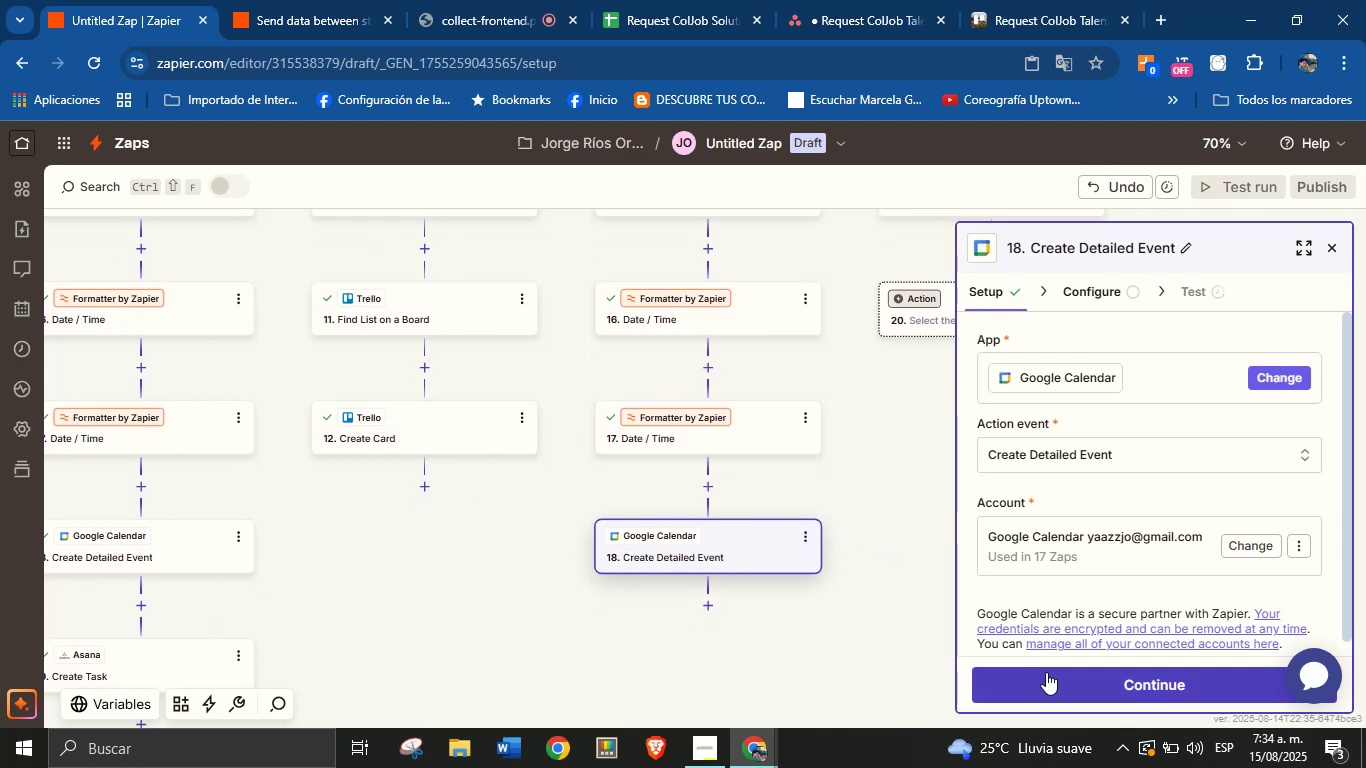 
left_click([1046, 672])
 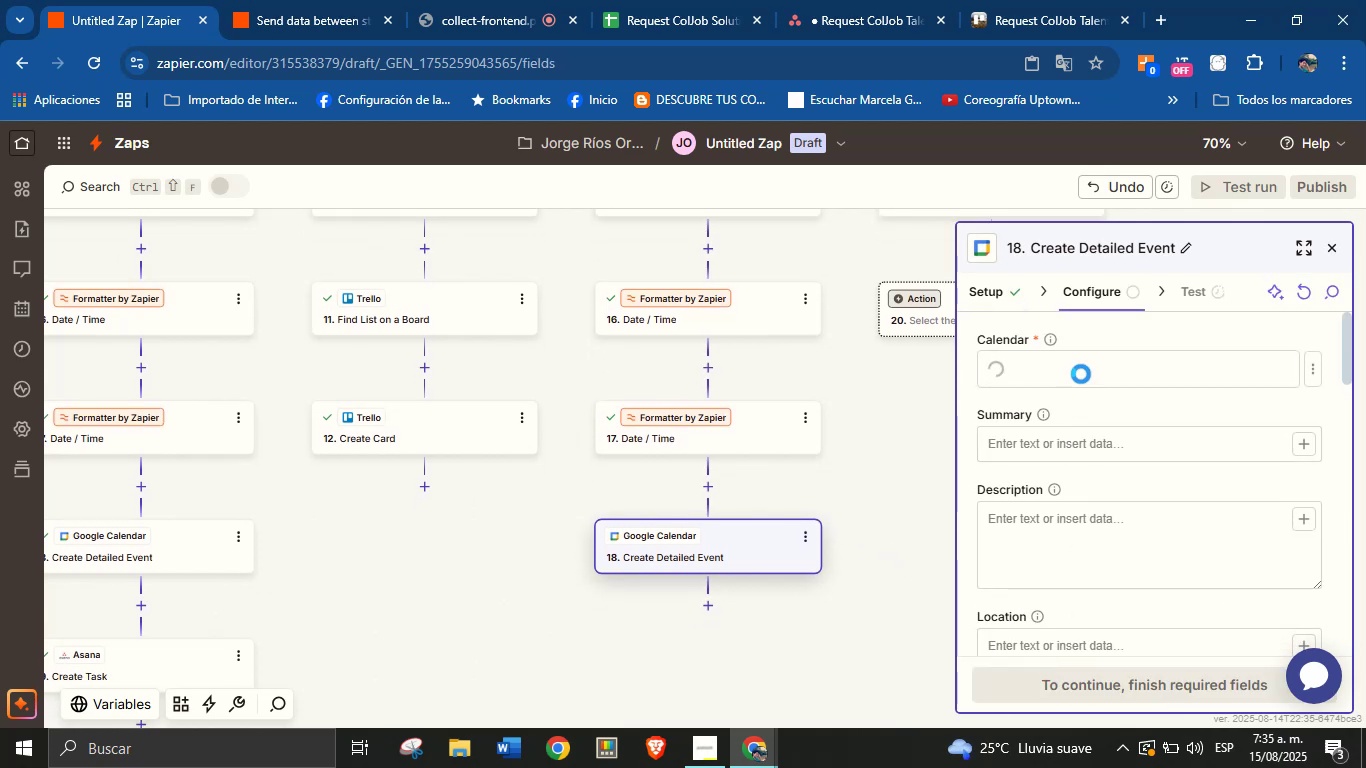 
left_click([1092, 379])
 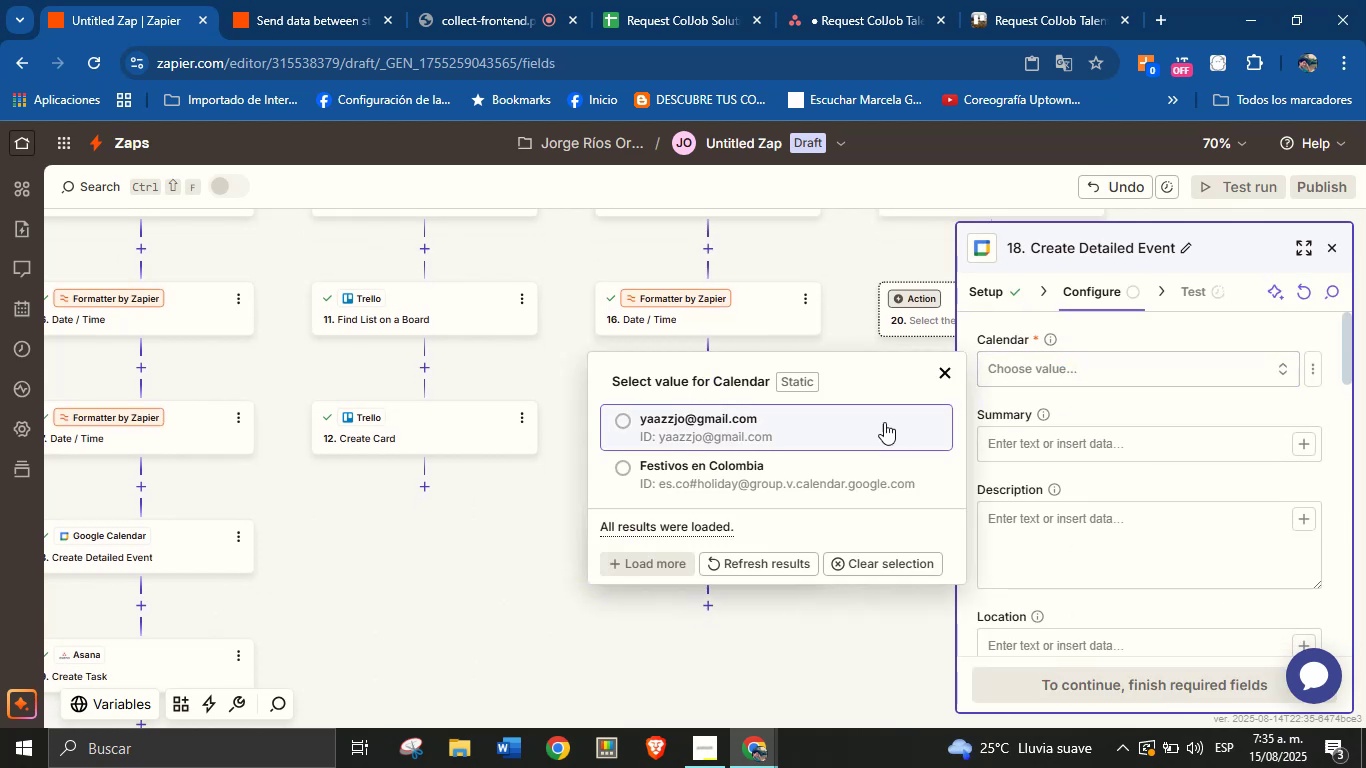 
left_click([807, 418])
 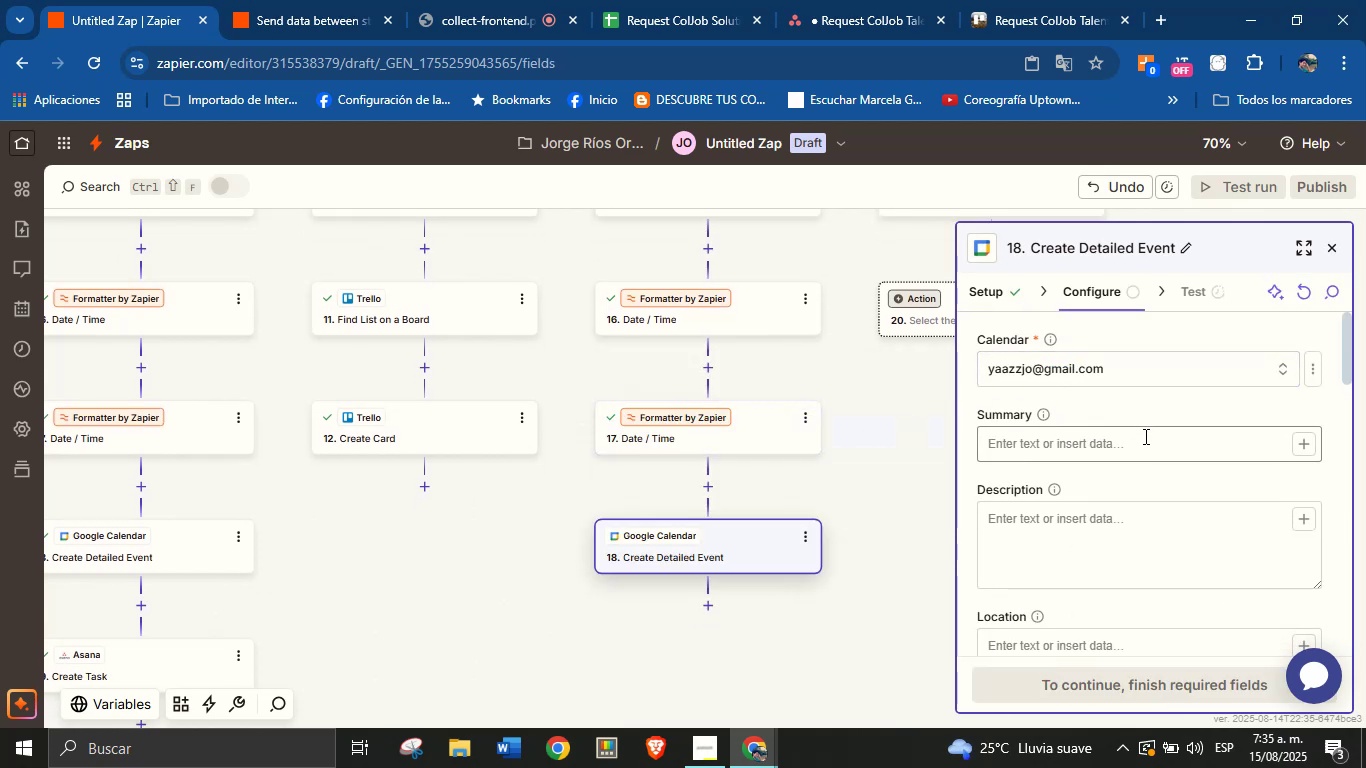 
left_click([1144, 442])
 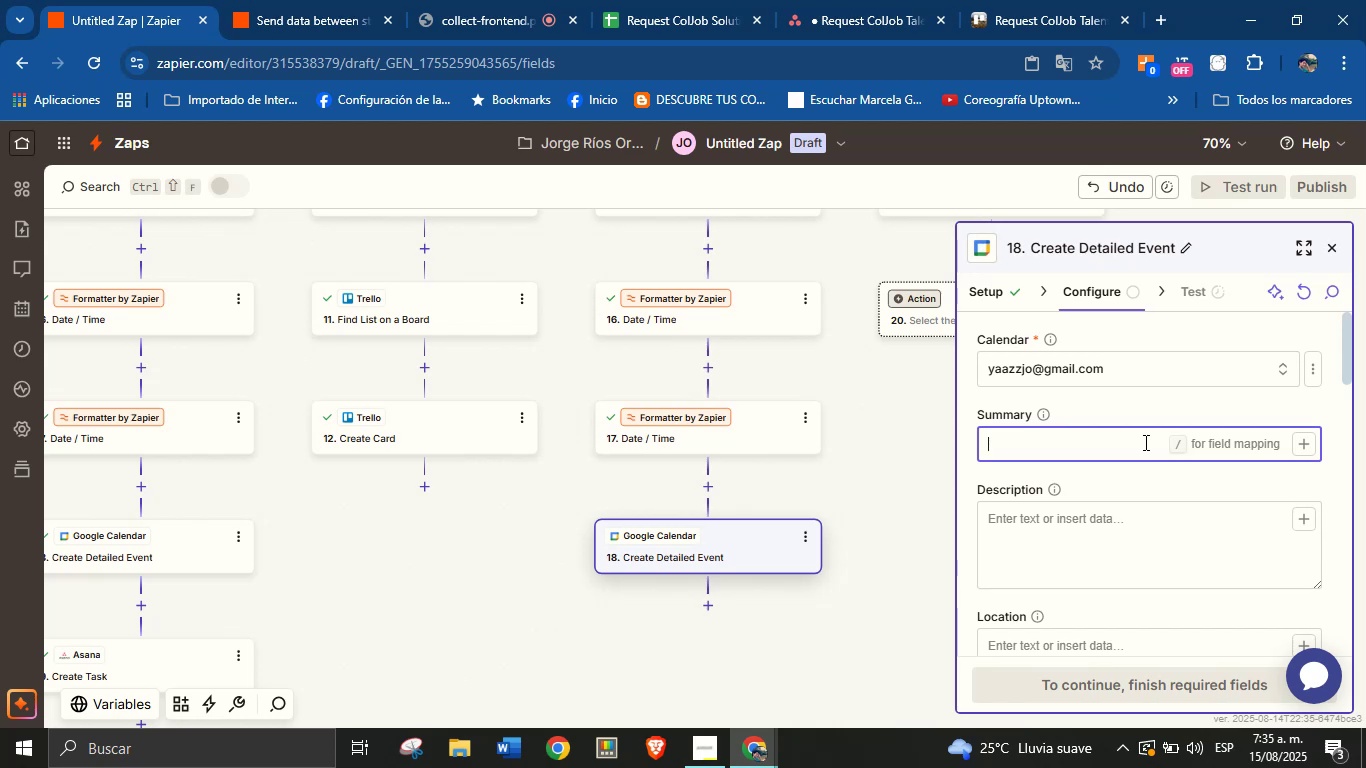 
wait(8.48)
 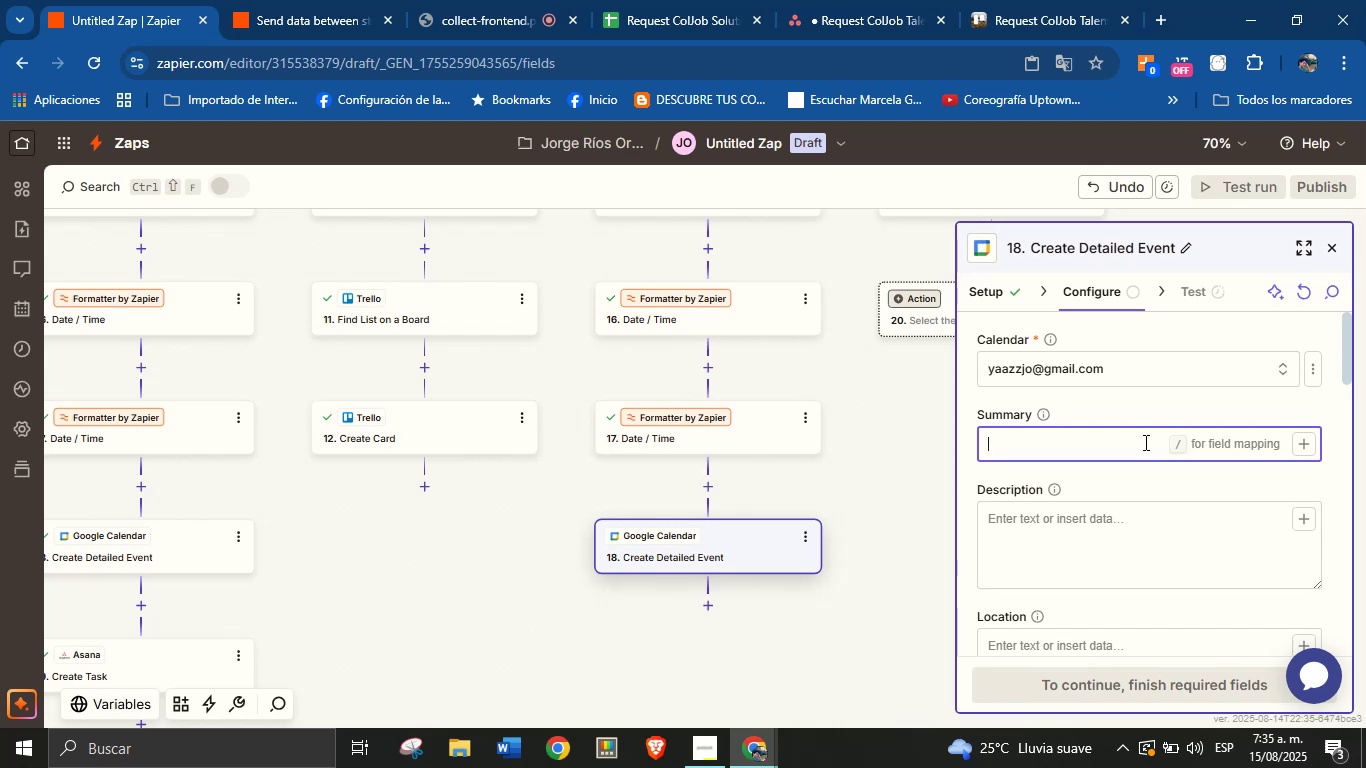 
type(New request service from )
 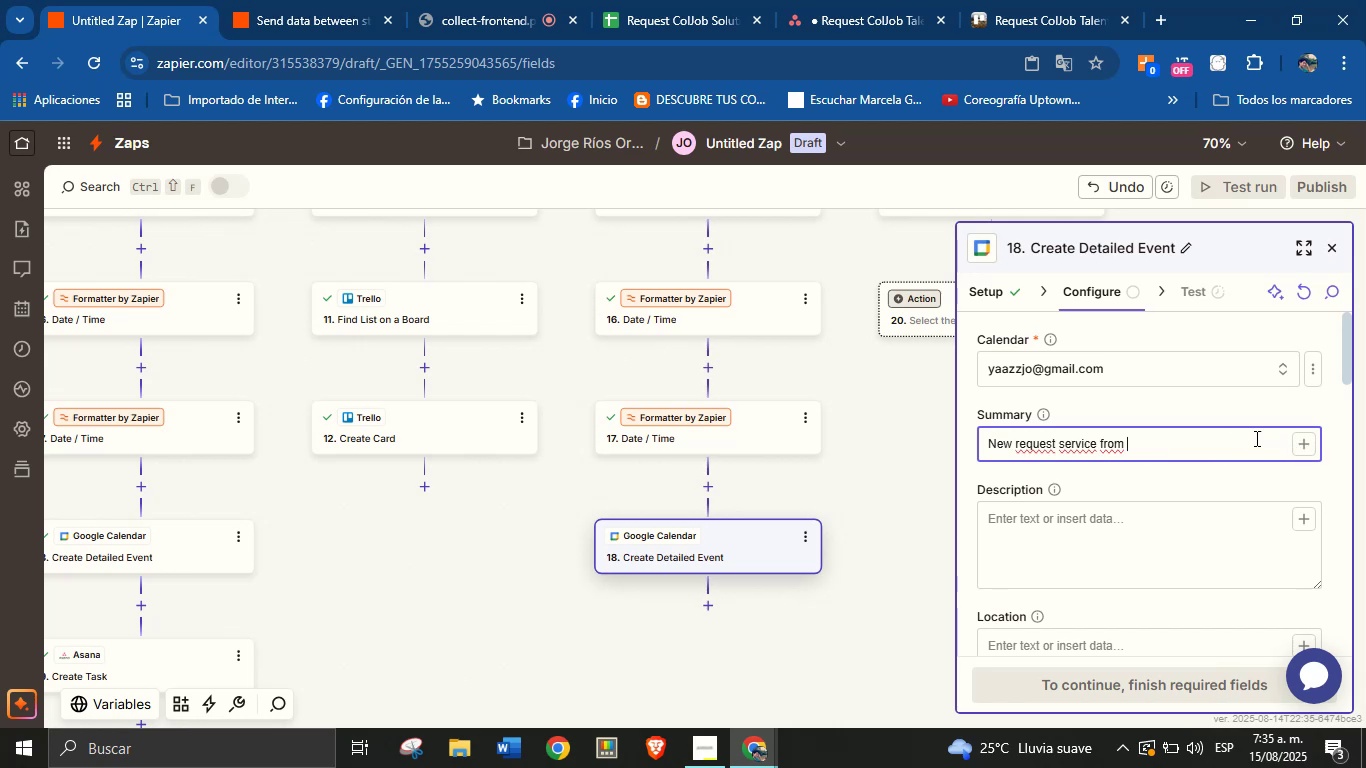 
wait(6.1)
 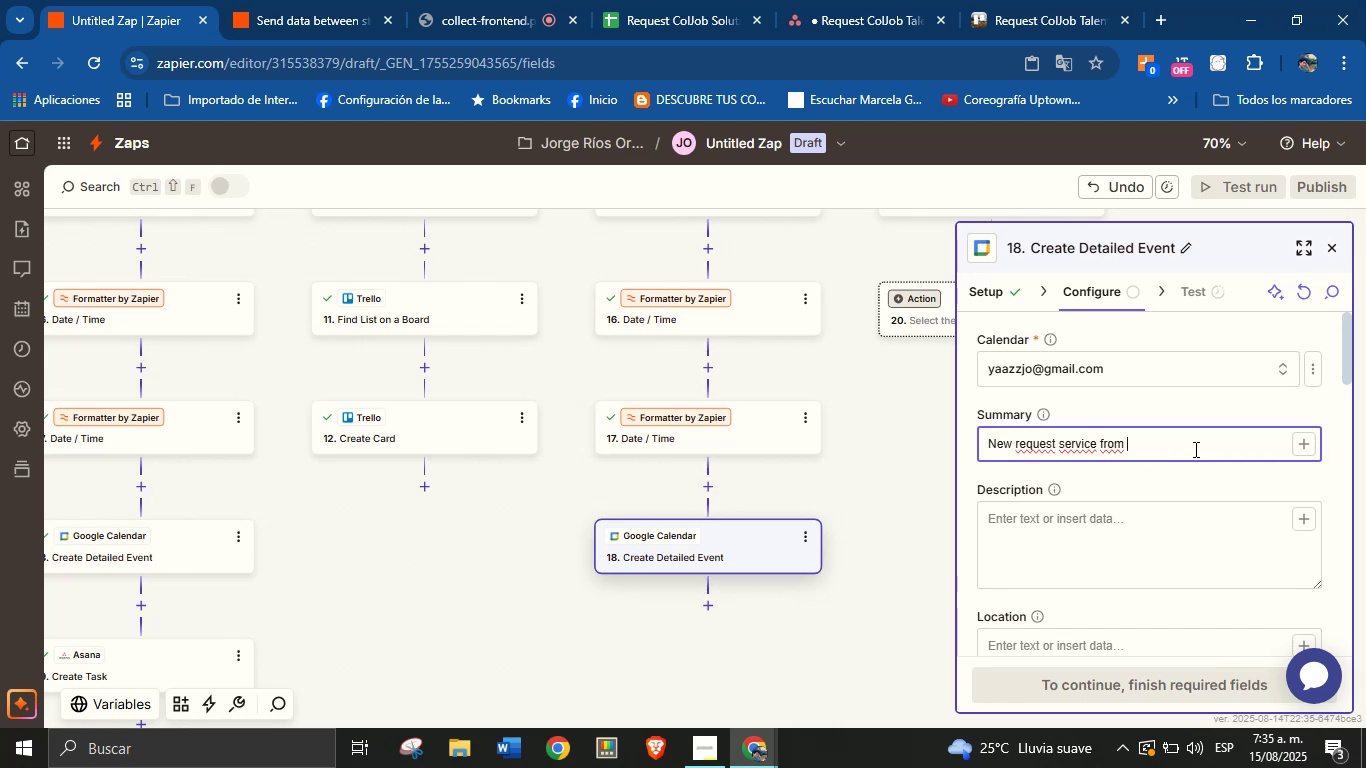 
double_click([1114, 447])
 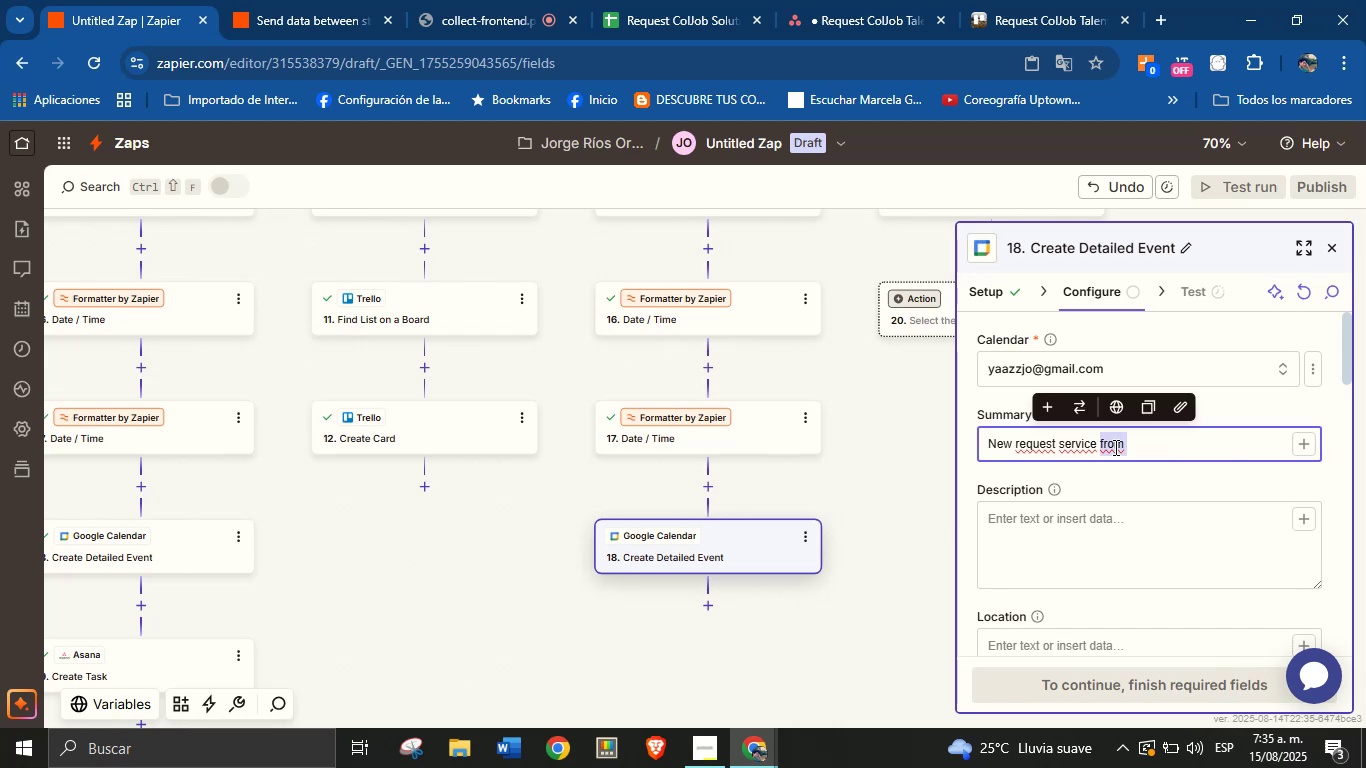 
type(type )
key(Backspace)
type(> )
 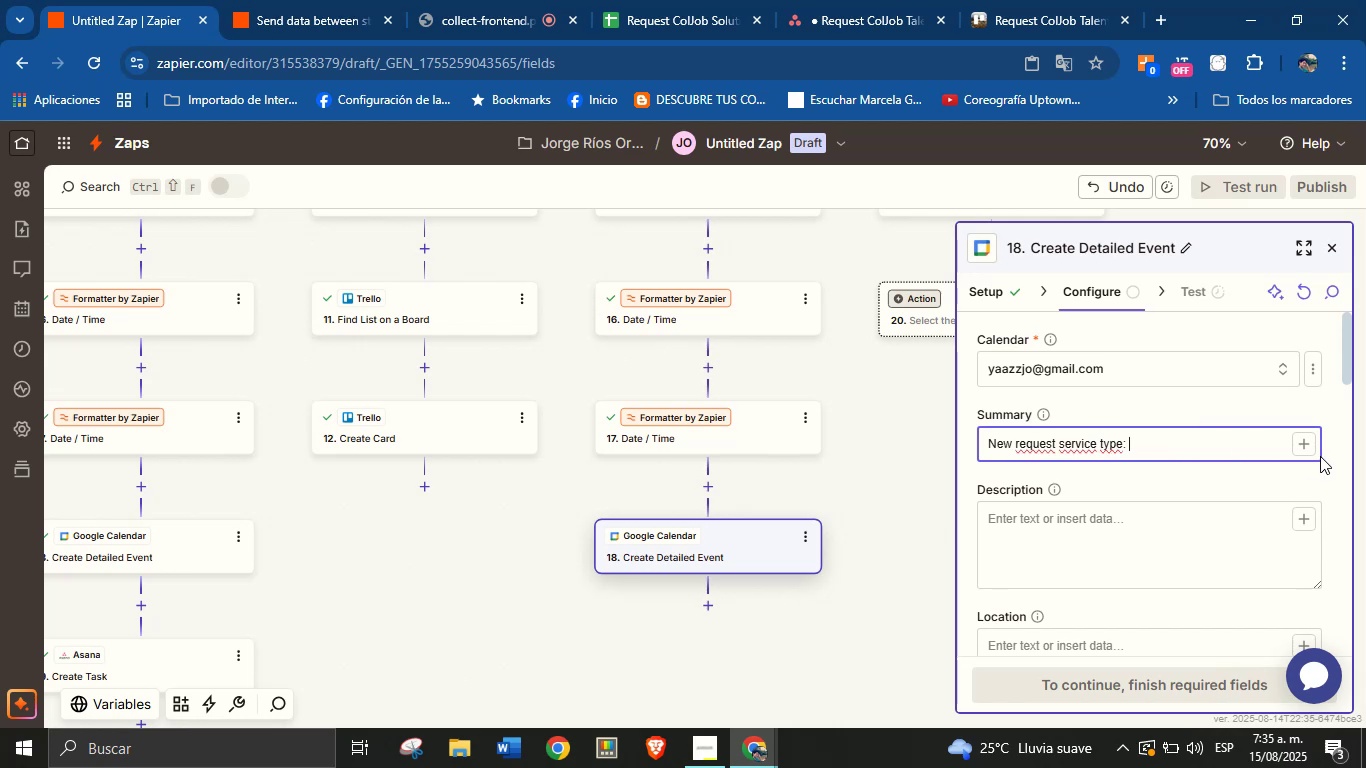 
left_click([1300, 441])
 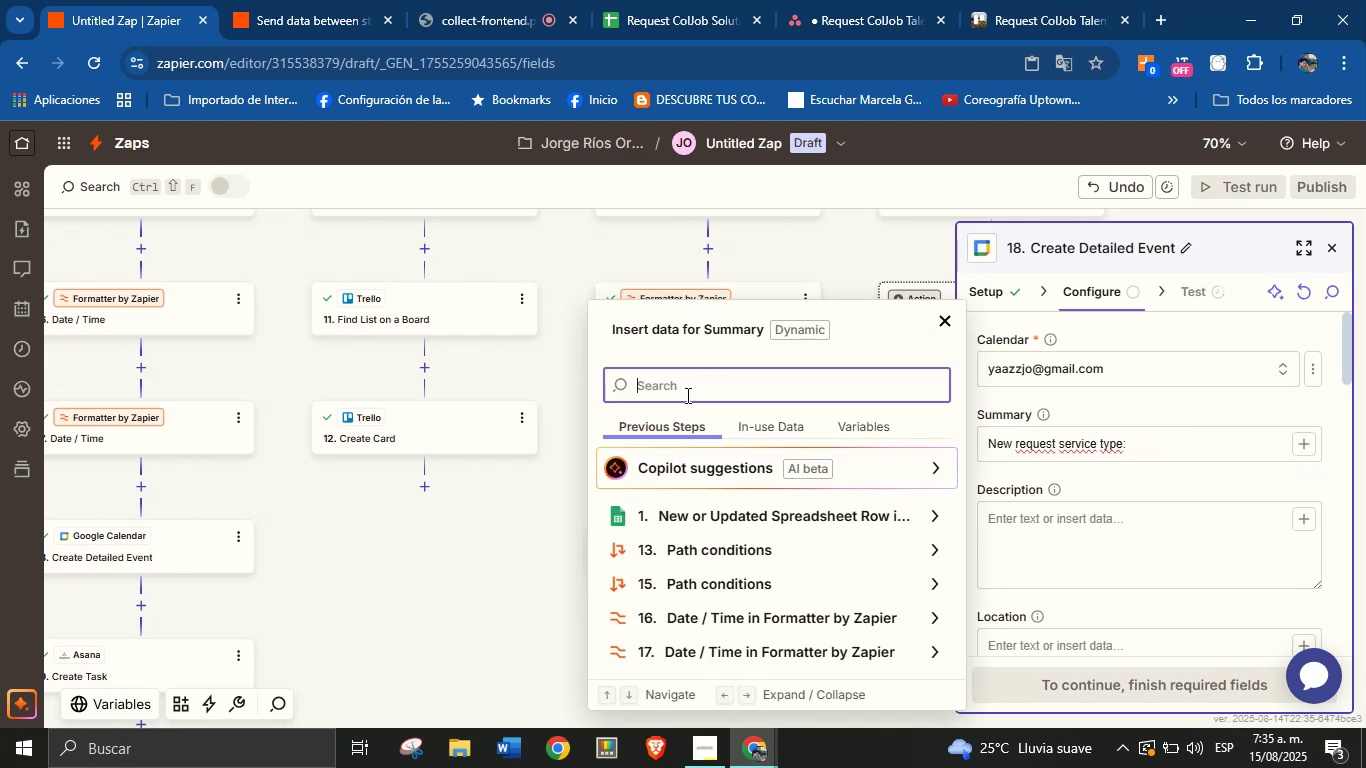 
type(type)
 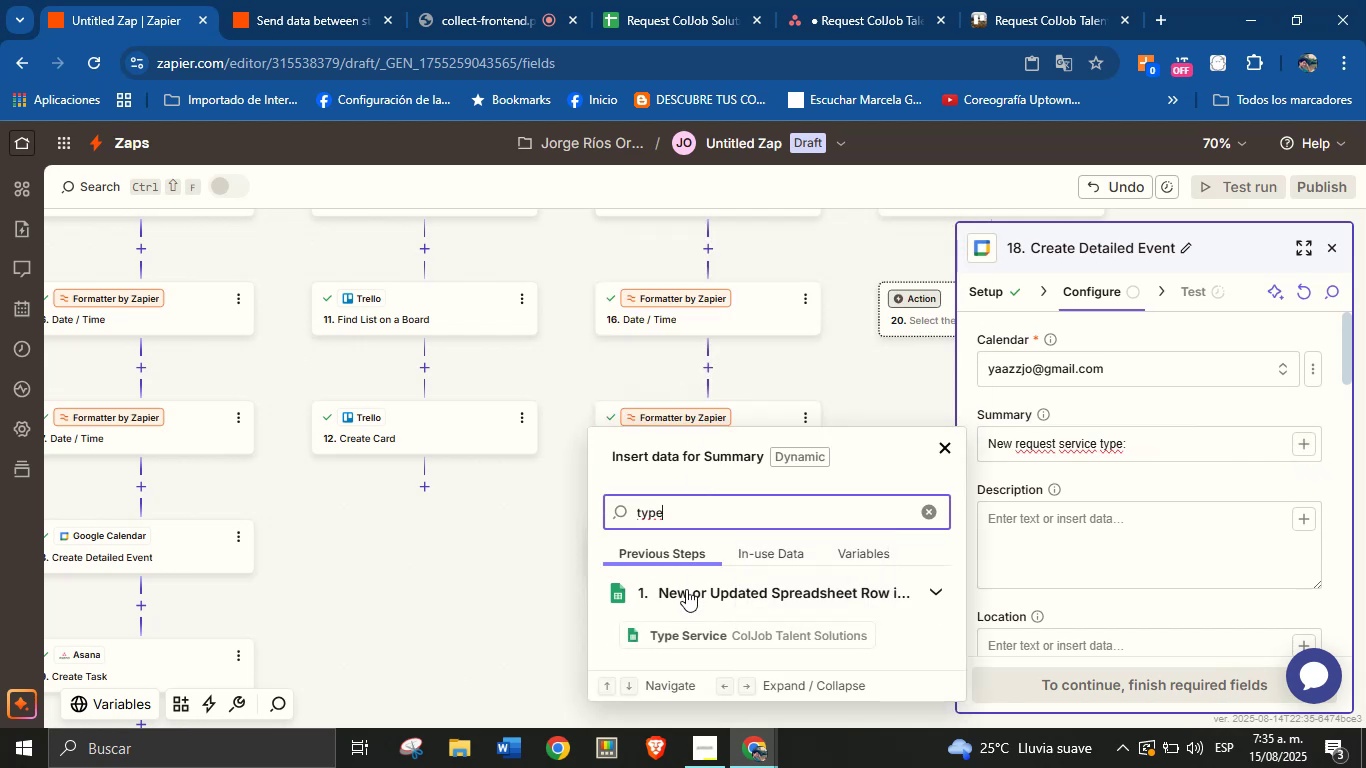 
left_click([706, 634])
 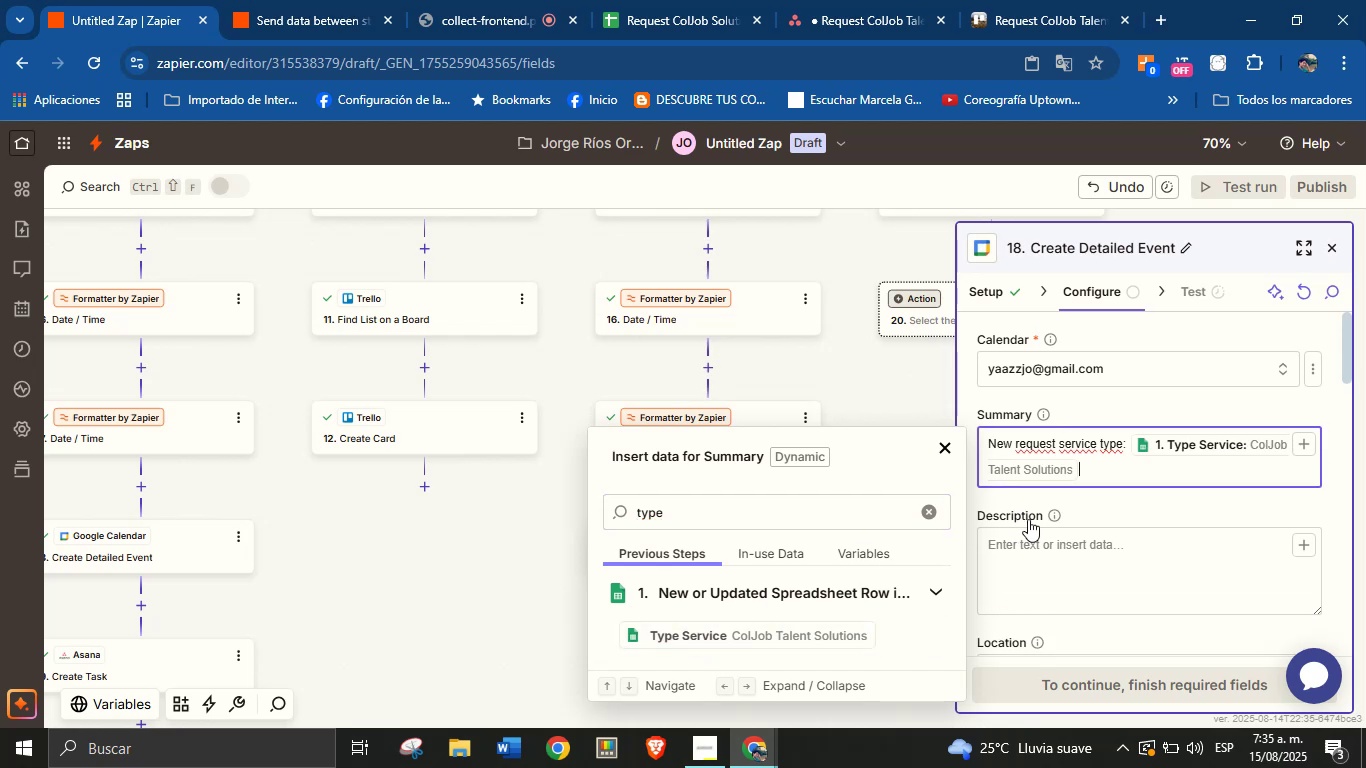 
left_click([1055, 527])
 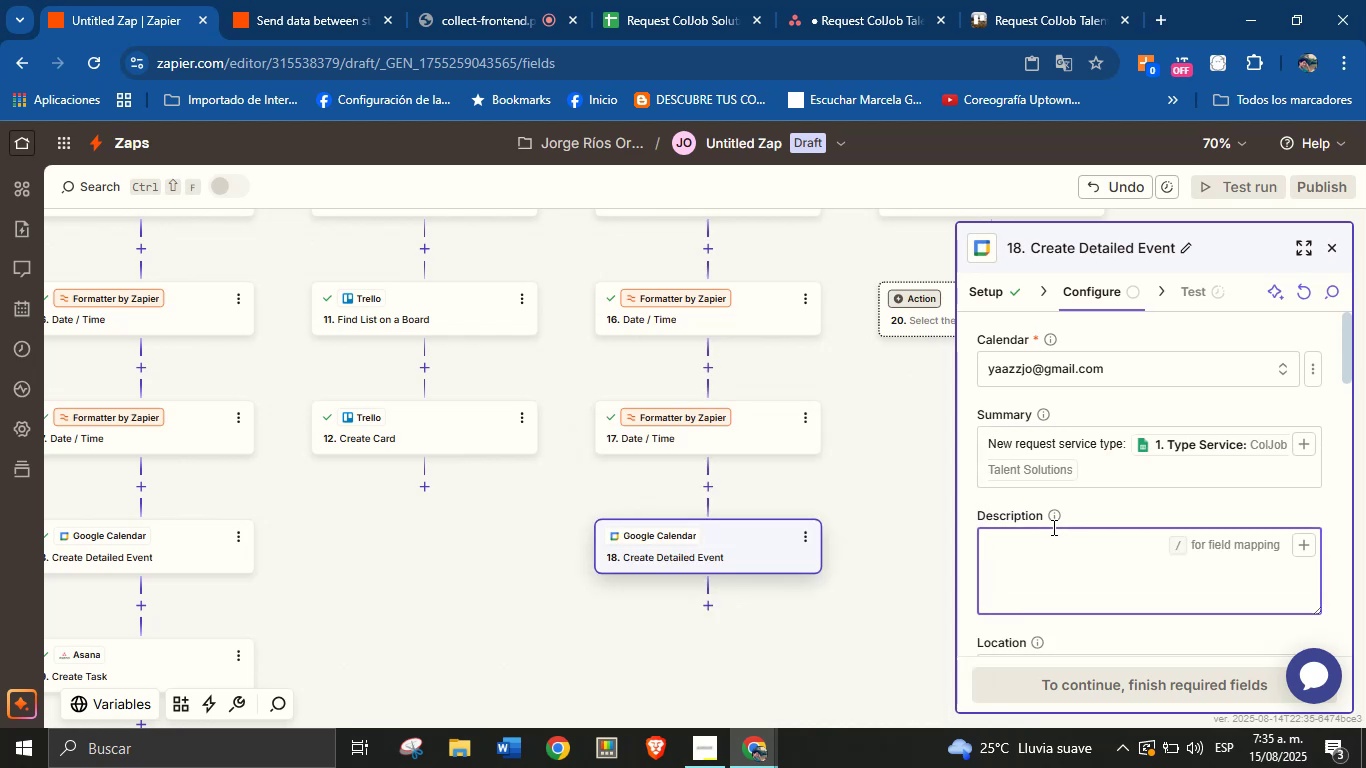 
type(Details>)
 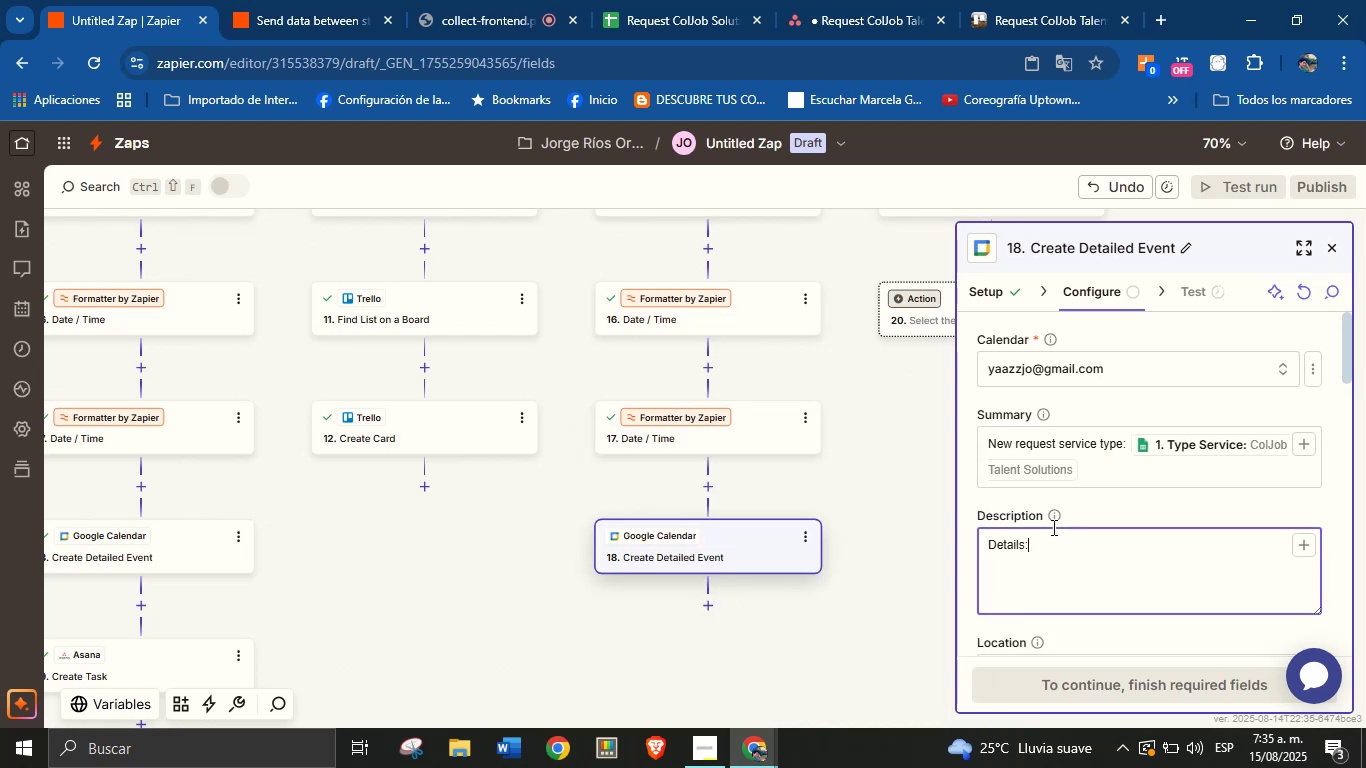 
key(Enter)
 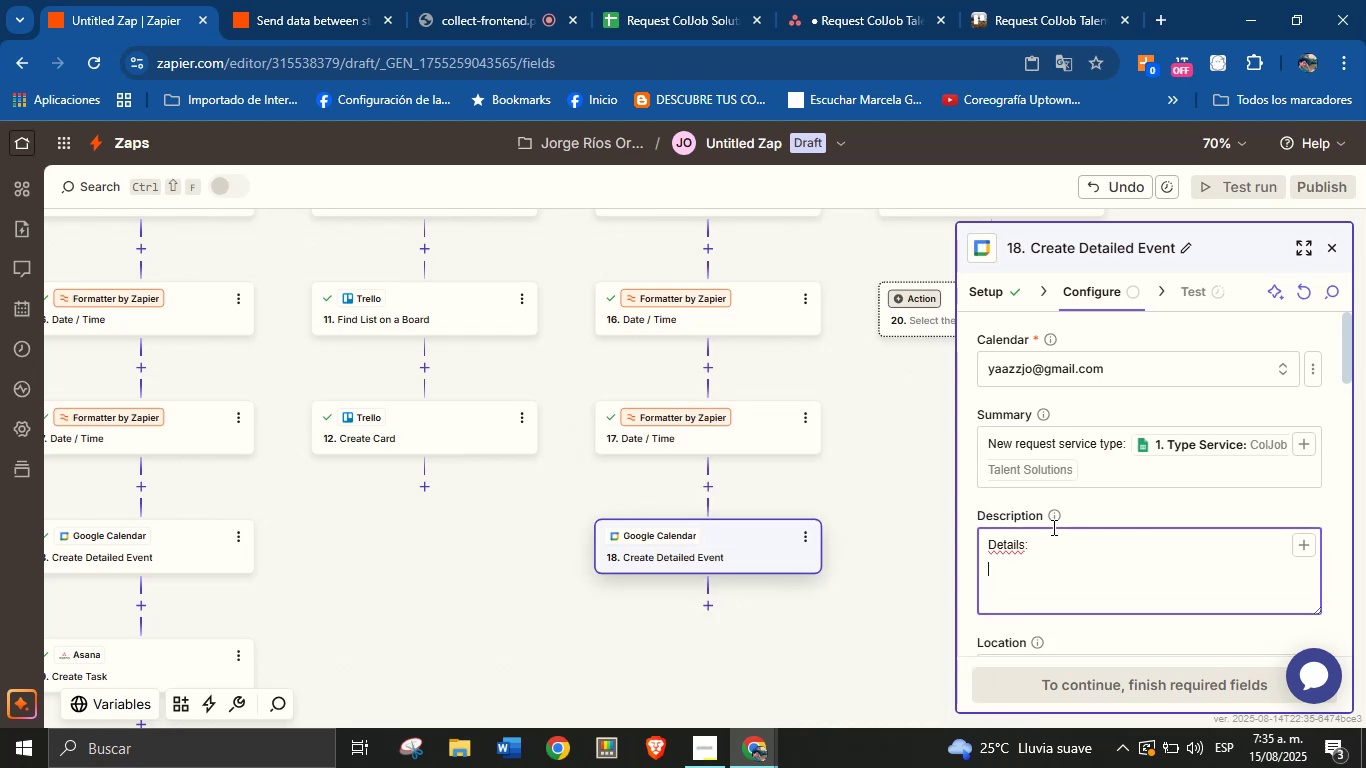 
type(Client[s name> )
 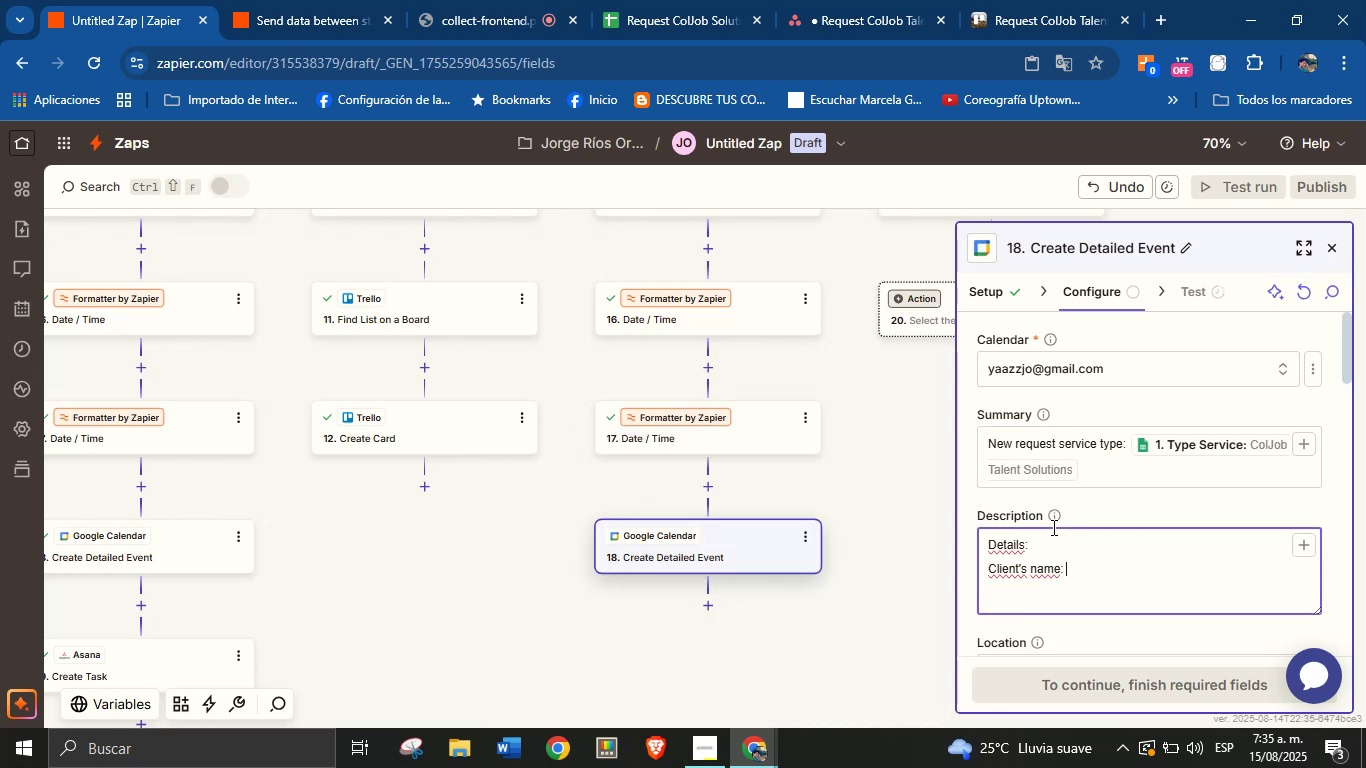 
left_click([1313, 546])
 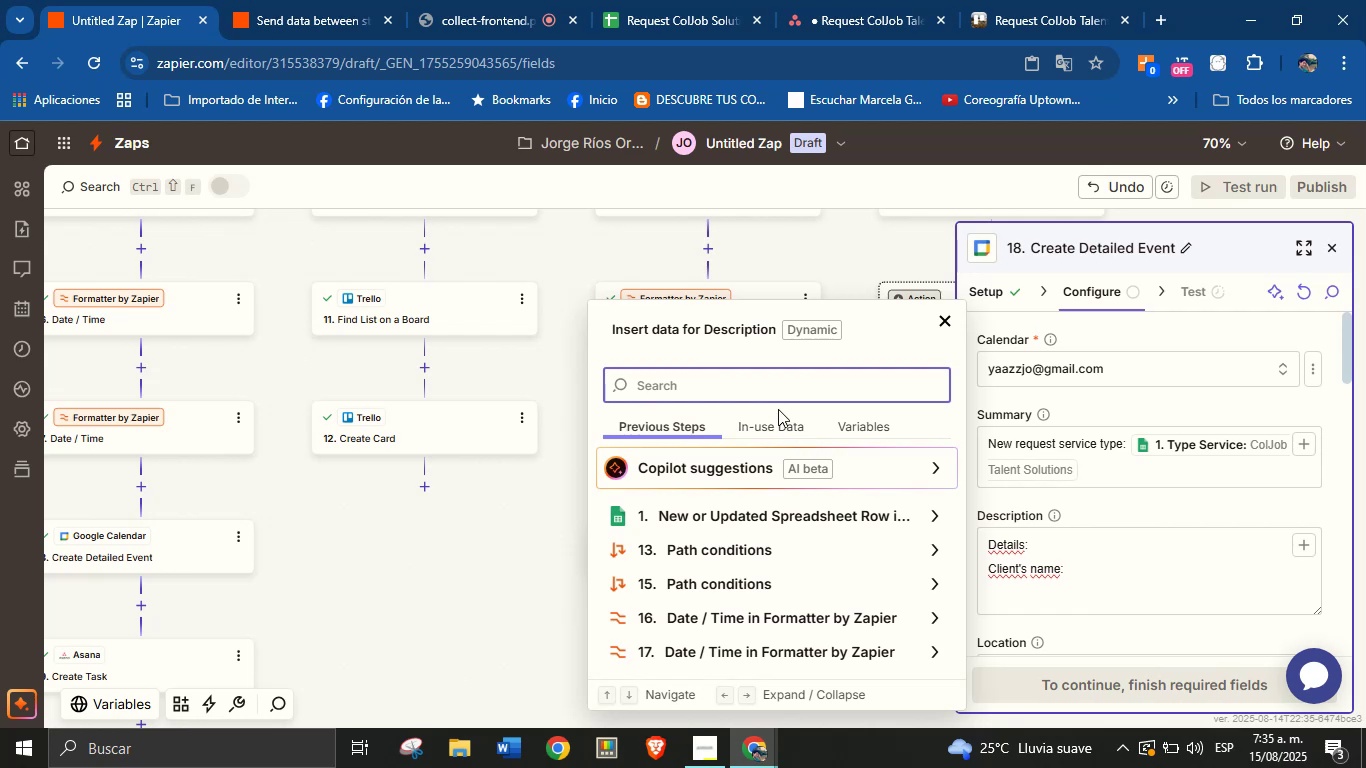 
type(nae)
 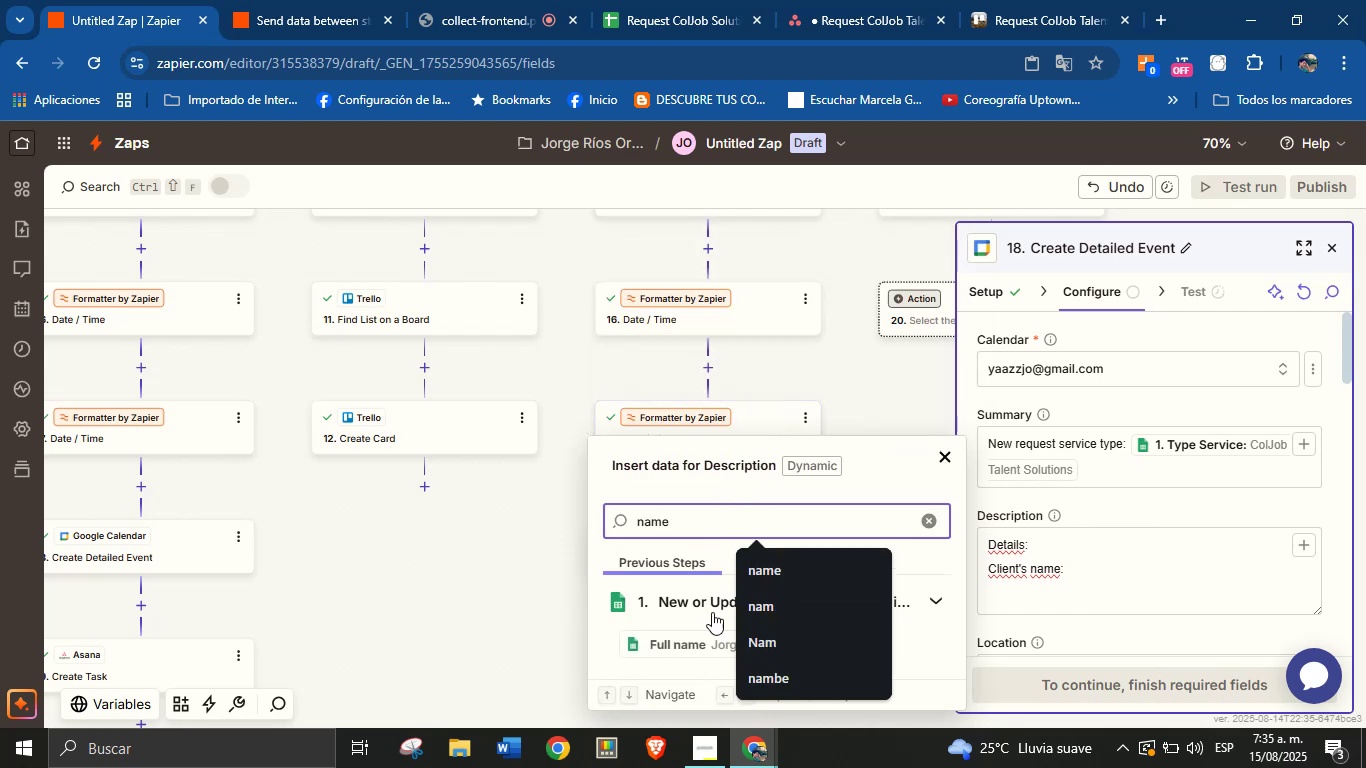 
left_click([706, 637])
 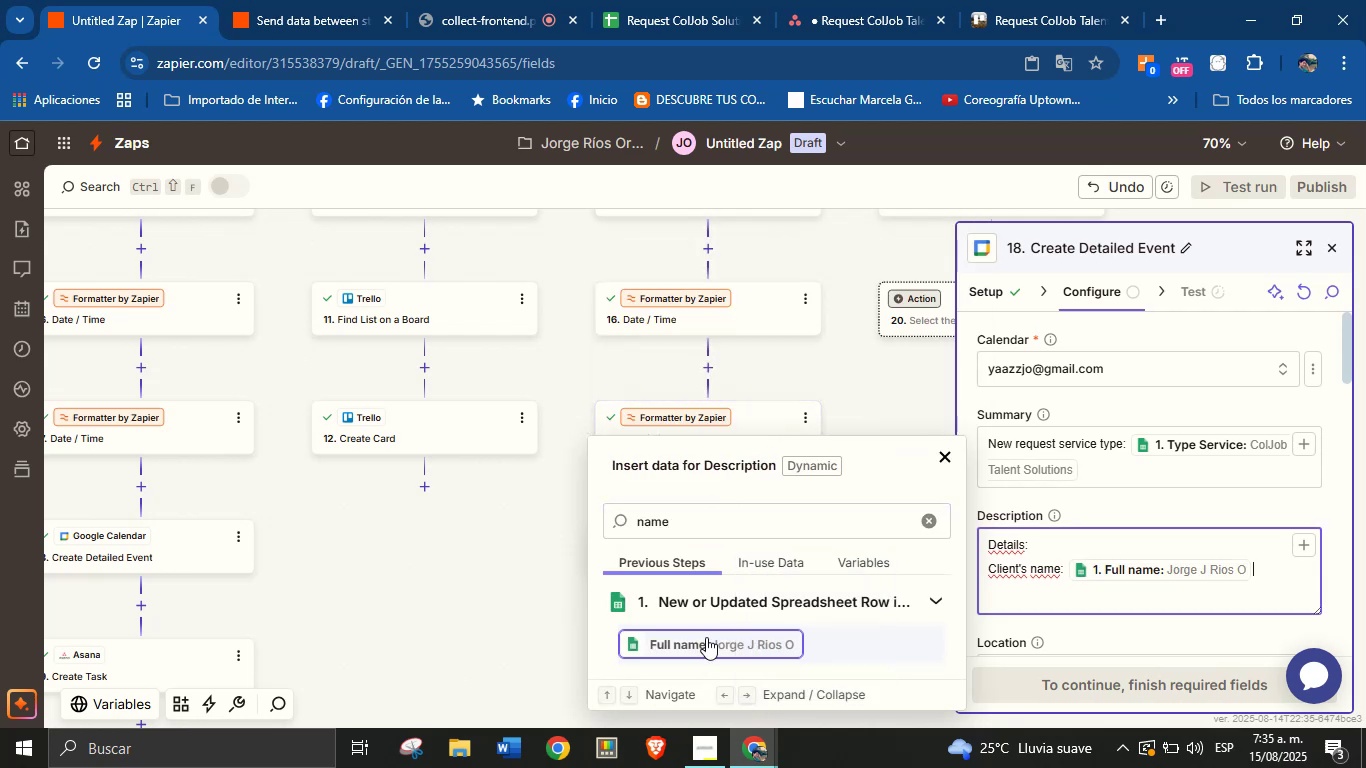 
key(Enter)
 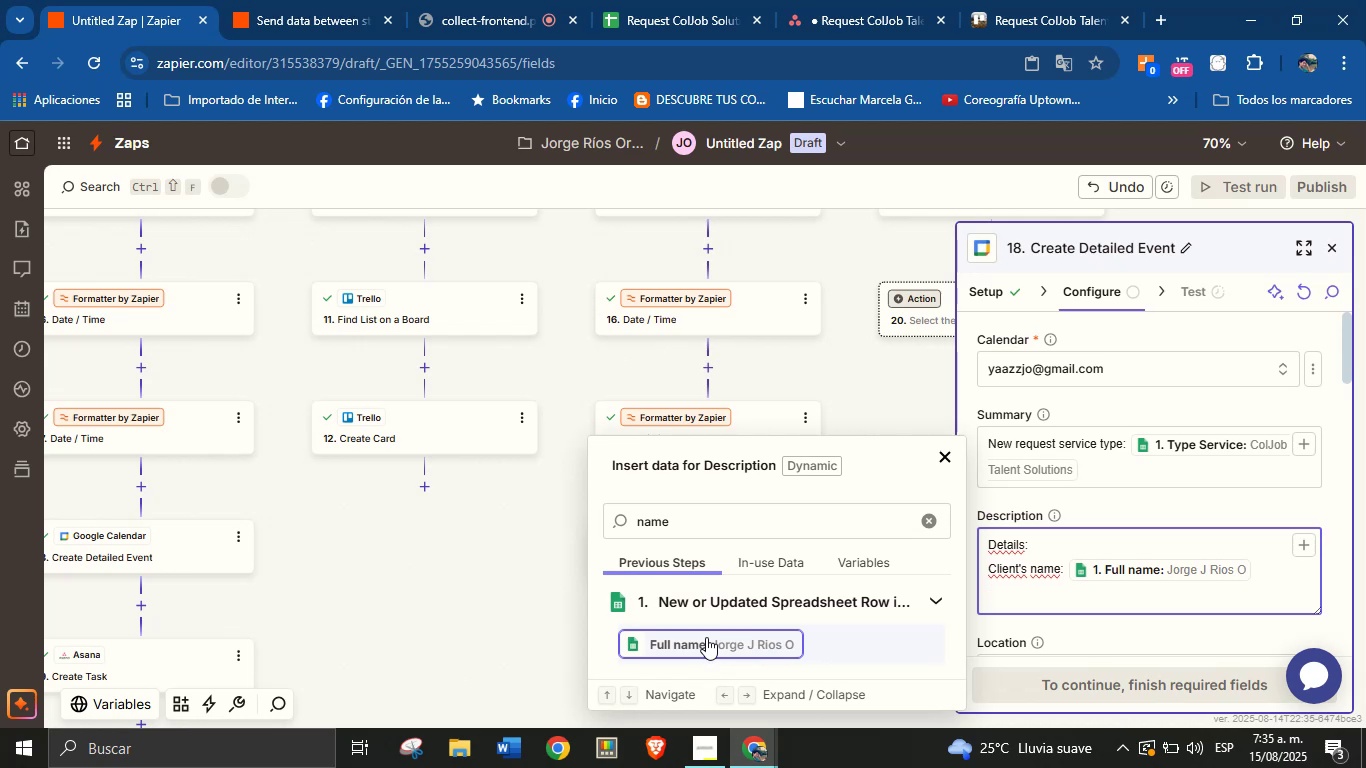 
wait(13.18)
 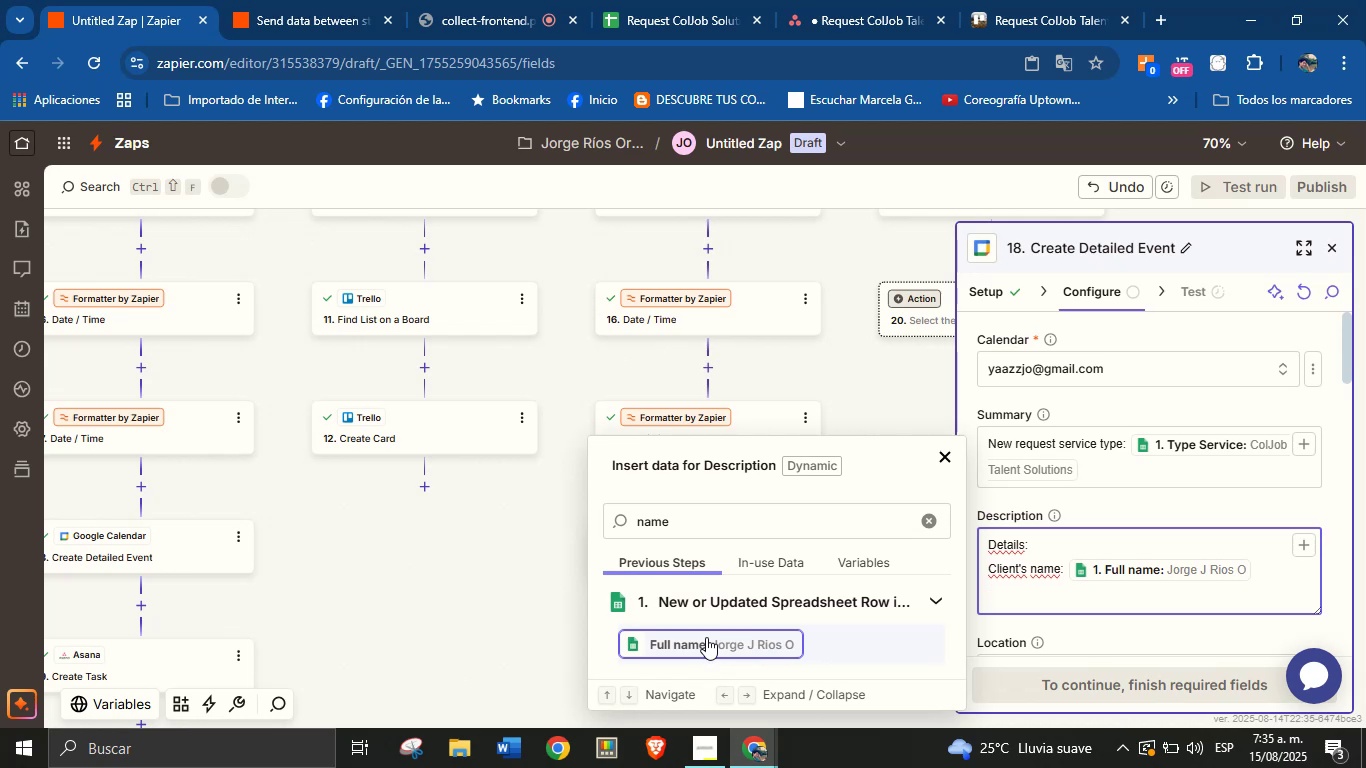 
type(Eail> )
 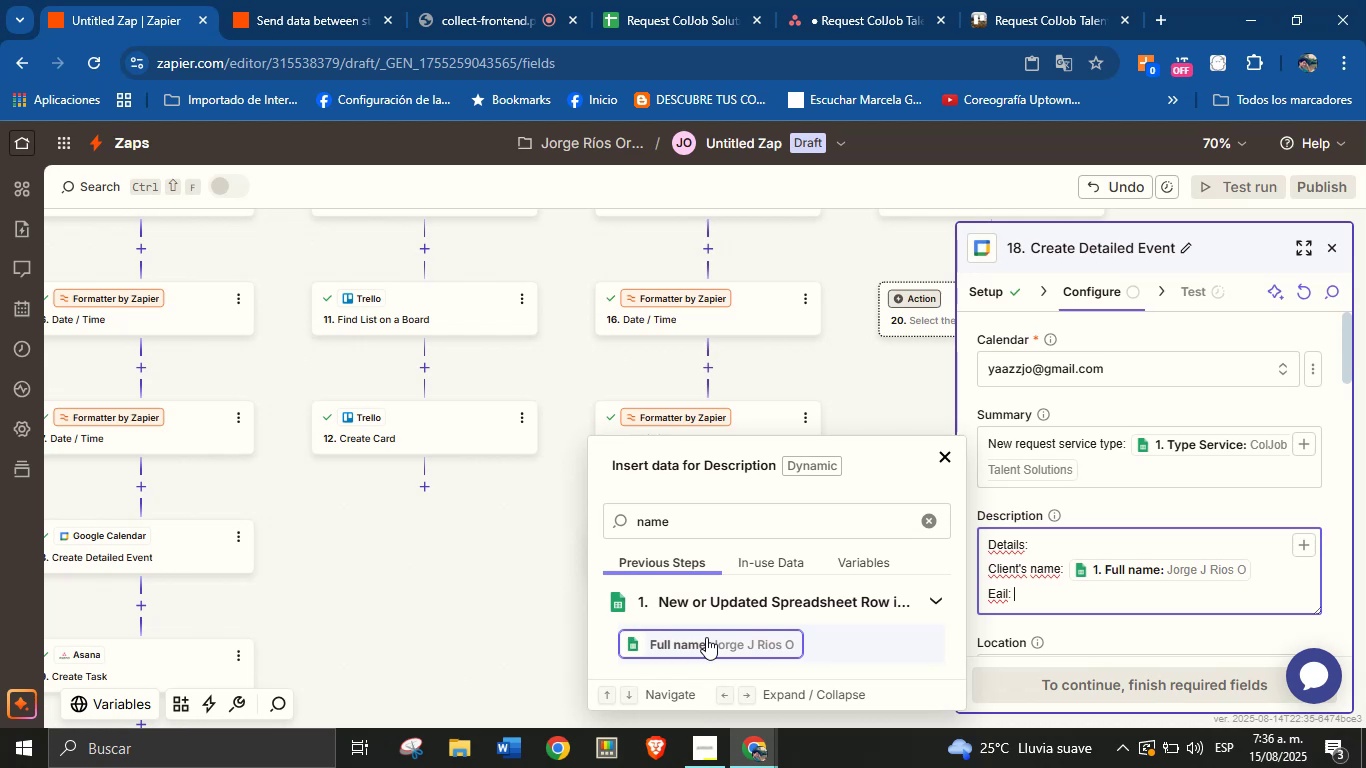 
wait(8.41)
 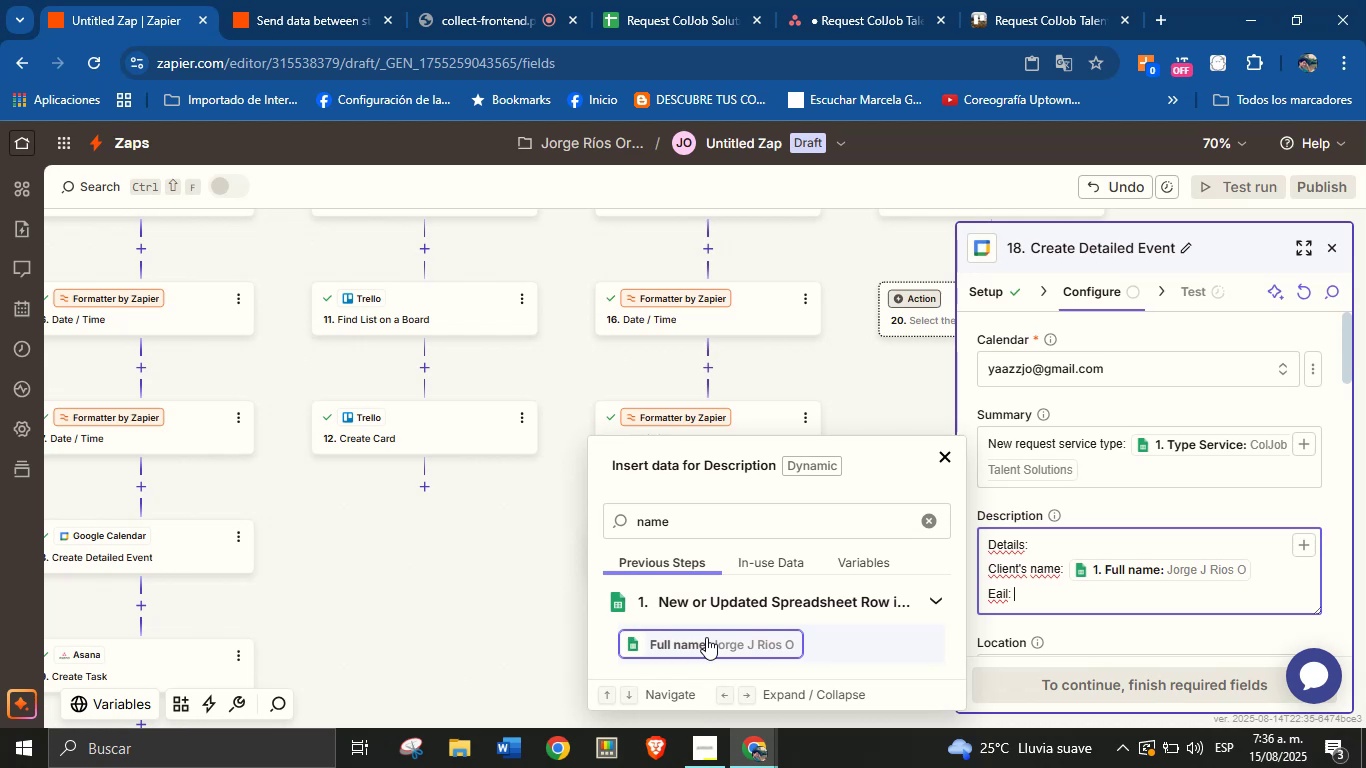 
key(Backspace)
key(Backspace)
key(Backspace)
key(Backspace)
key(Backspace)
type(mail> )
 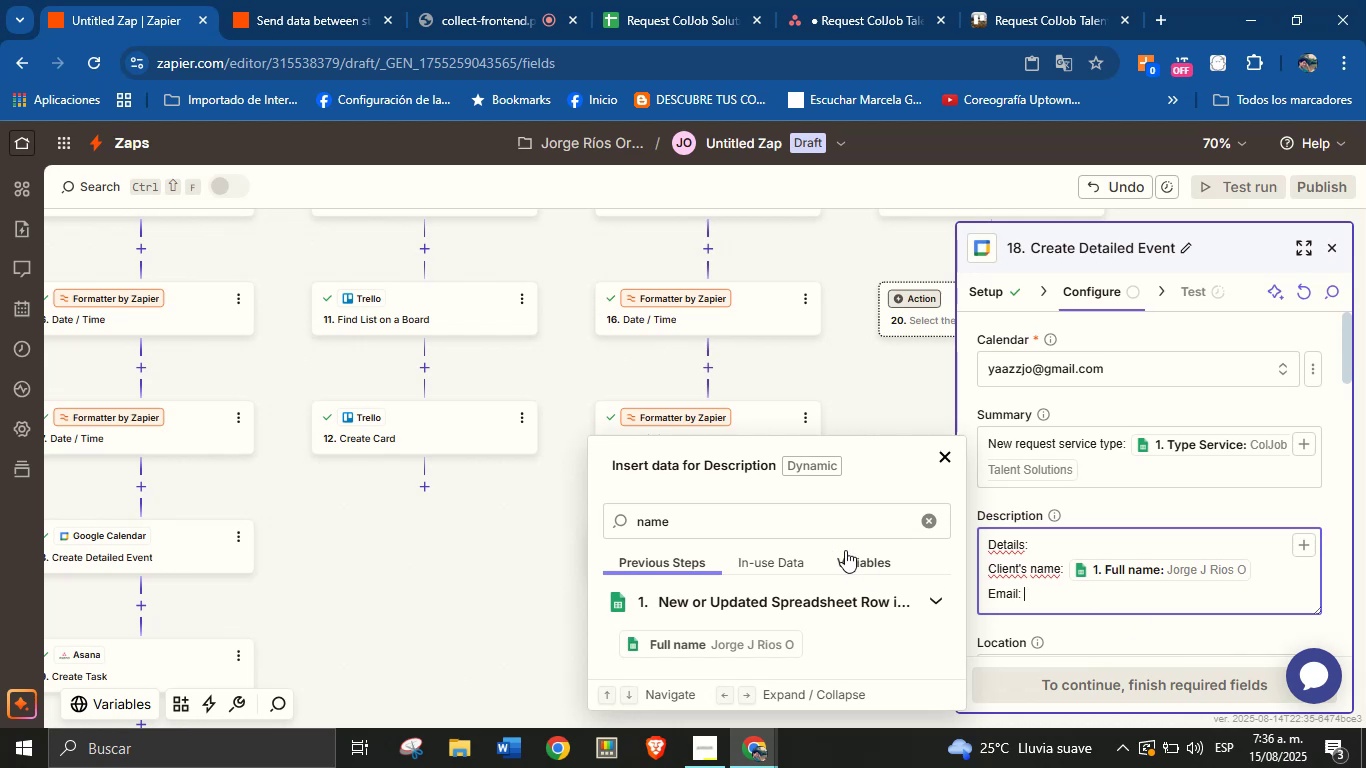 
double_click([843, 530])
 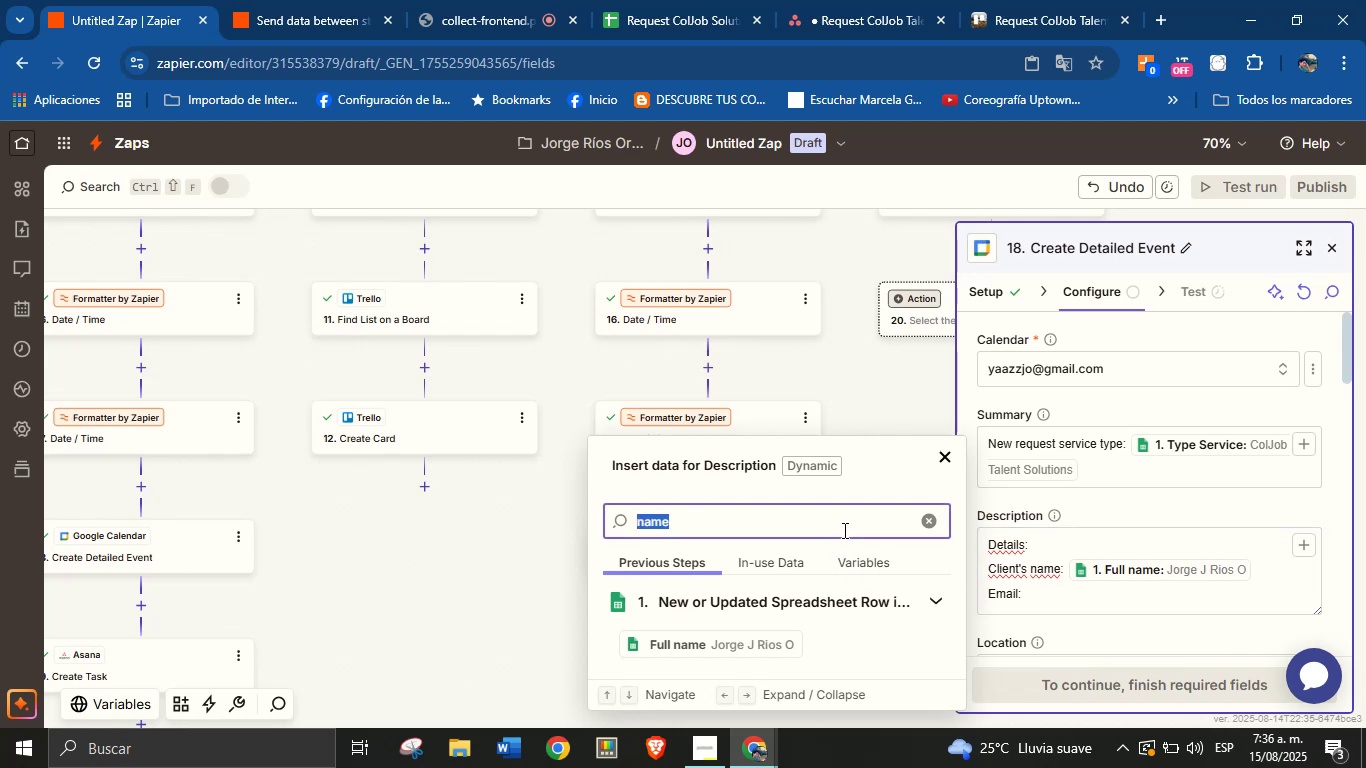 
type(eail)
key(Backspace)
key(Backspace)
key(Backspace)
type(ma)
 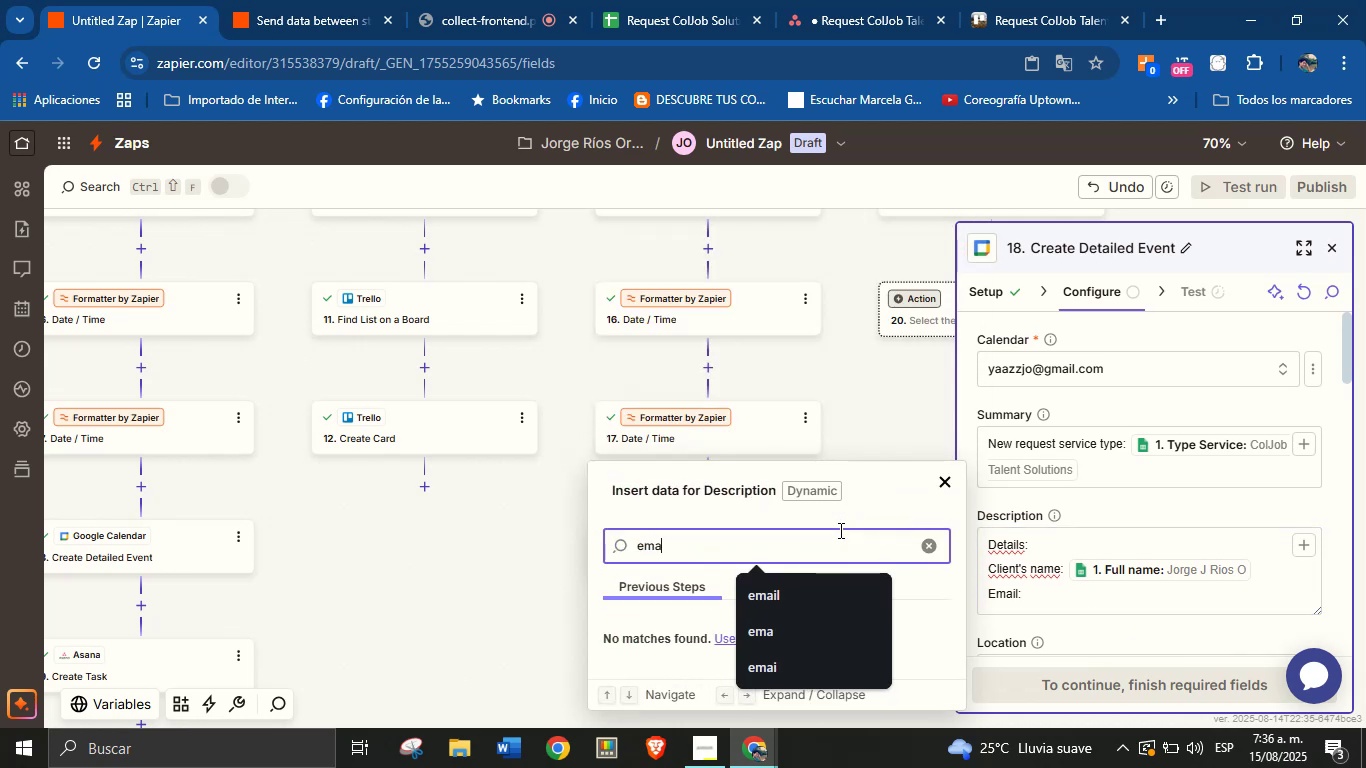 
hold_key(key=I, duration=27.2)
 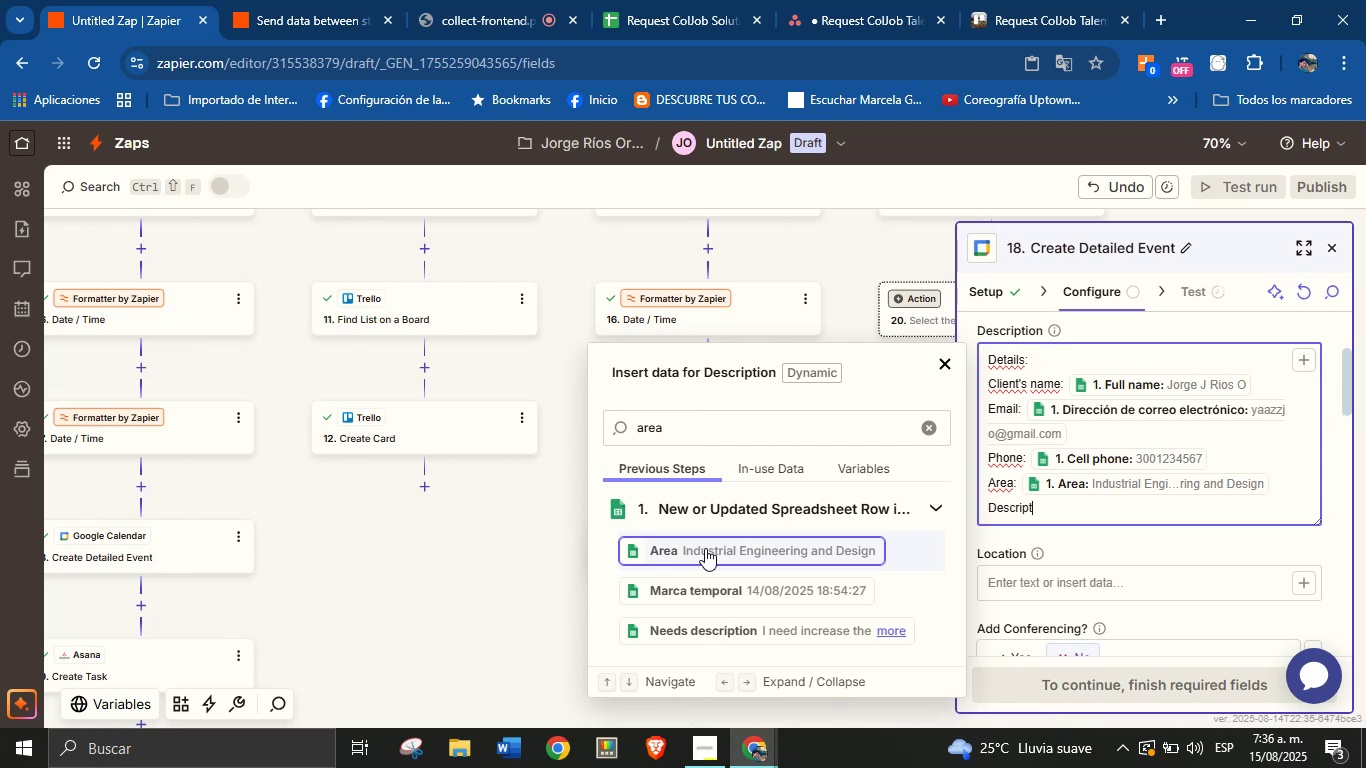 
left_click([657, 641])
 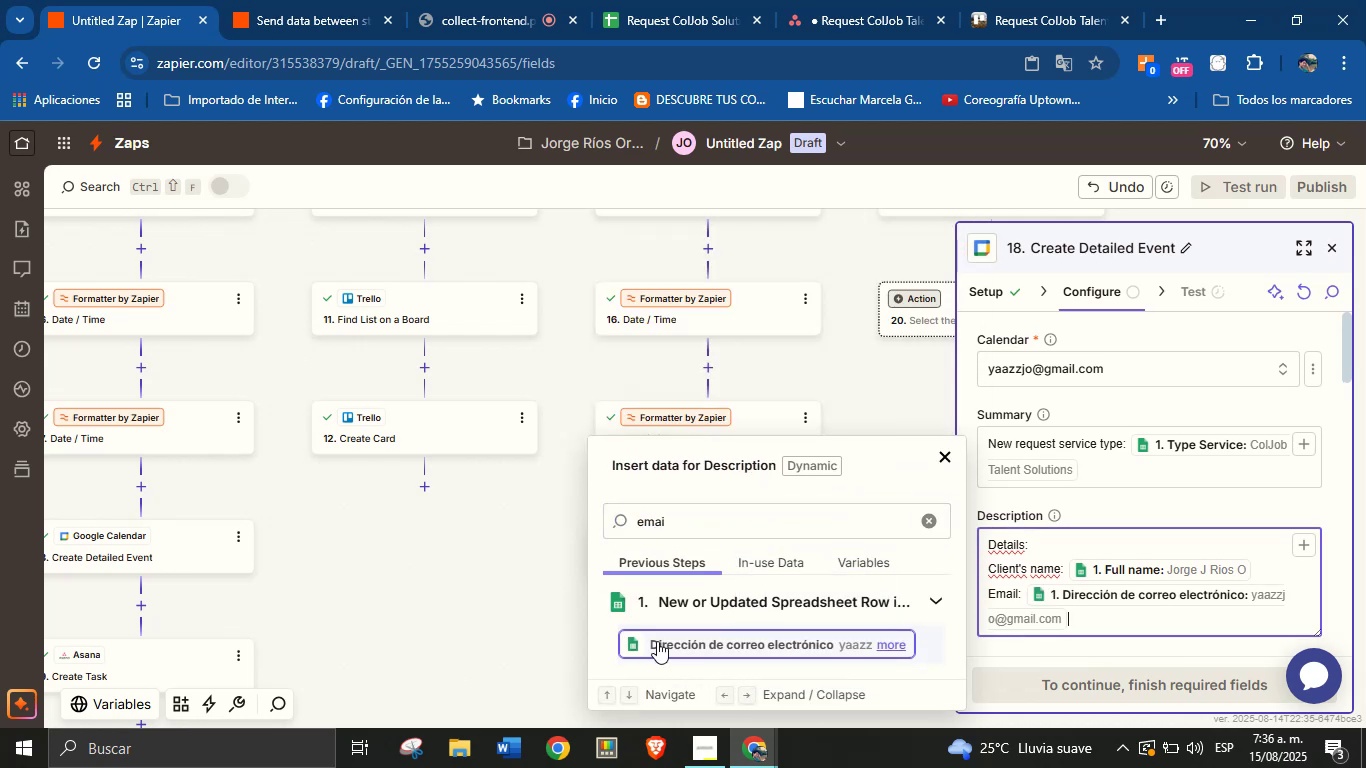 
key(Enter)
 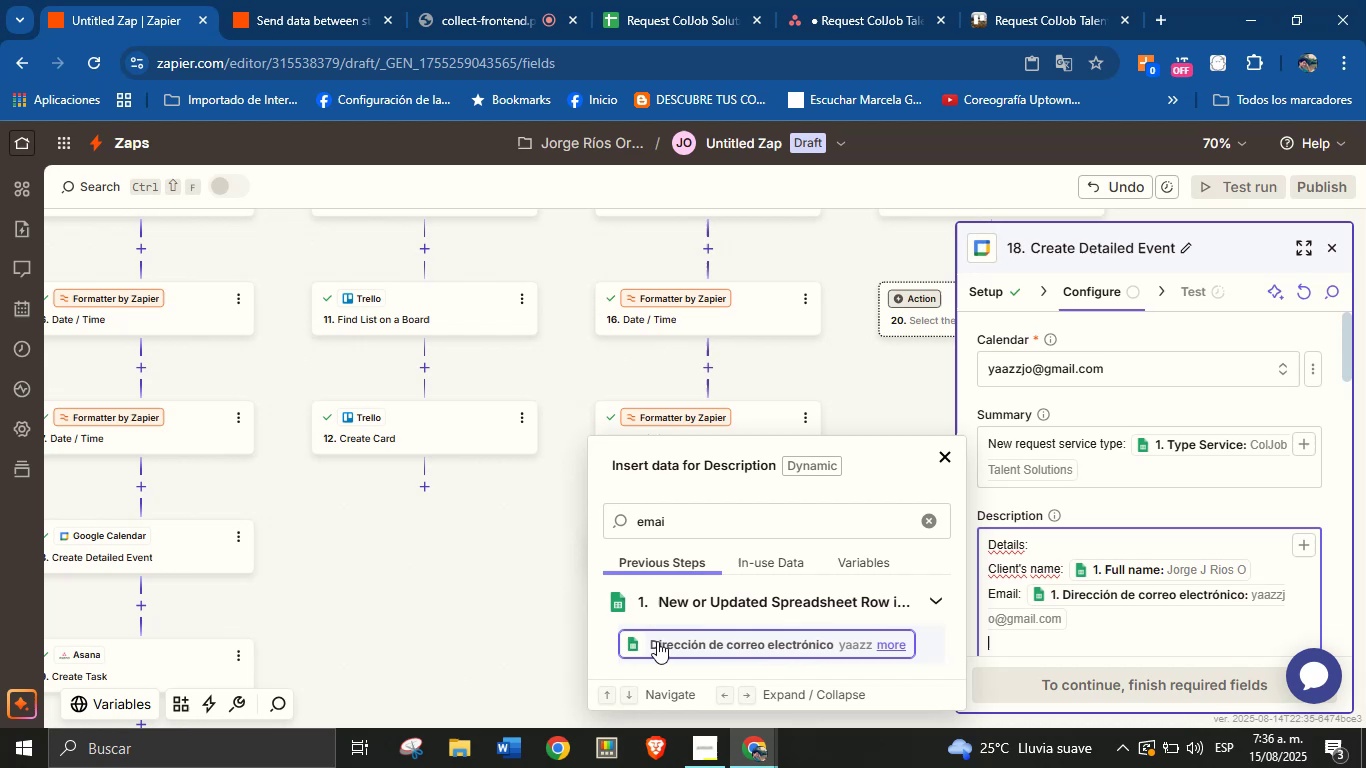 
type(Phone> )
 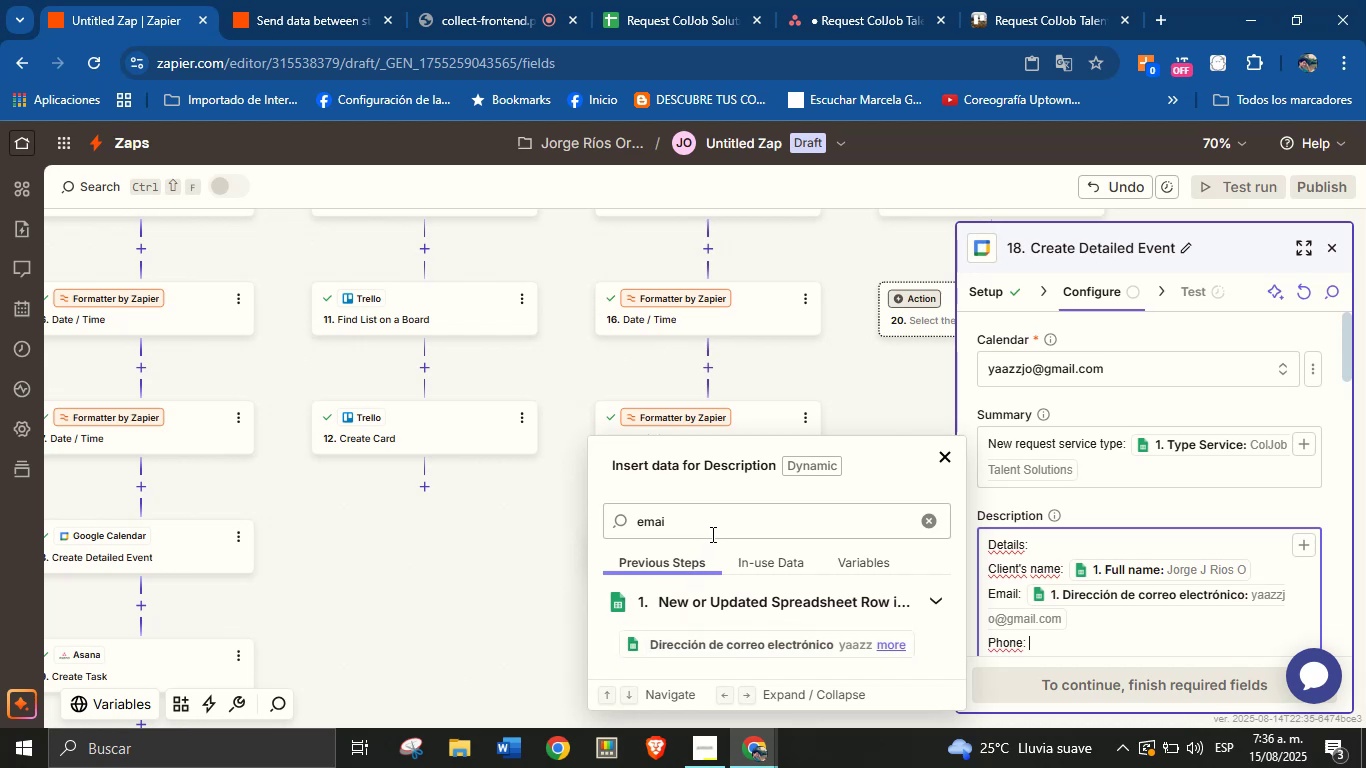 
double_click([715, 527])
 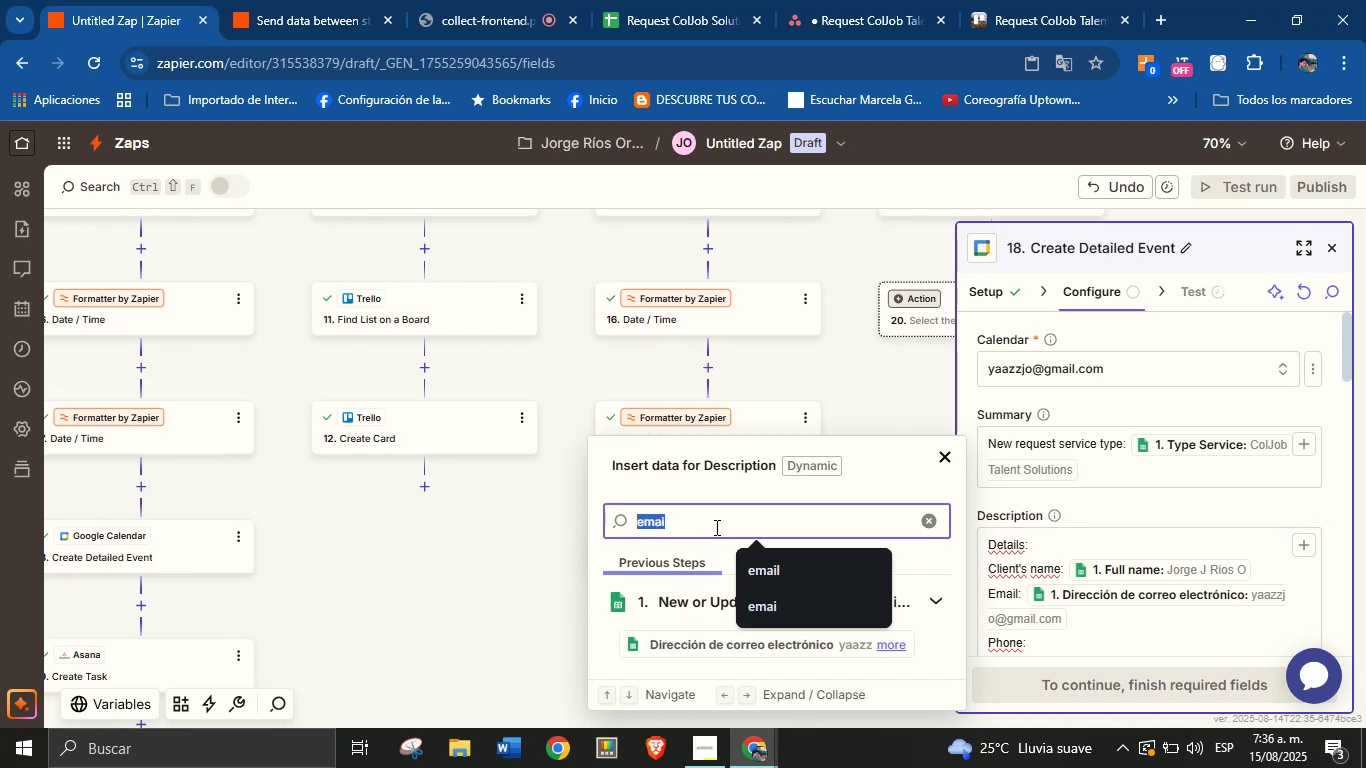 
type(phone)
 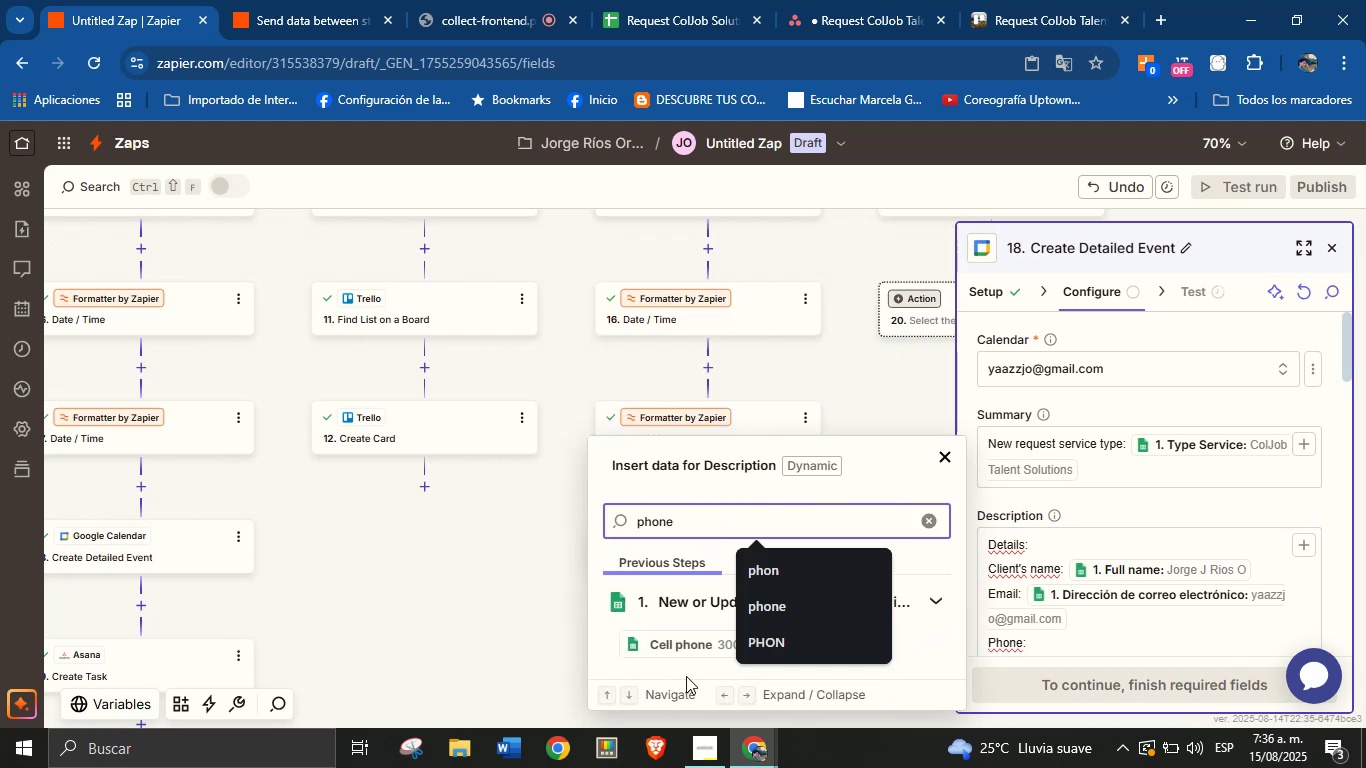 
left_click([680, 642])
 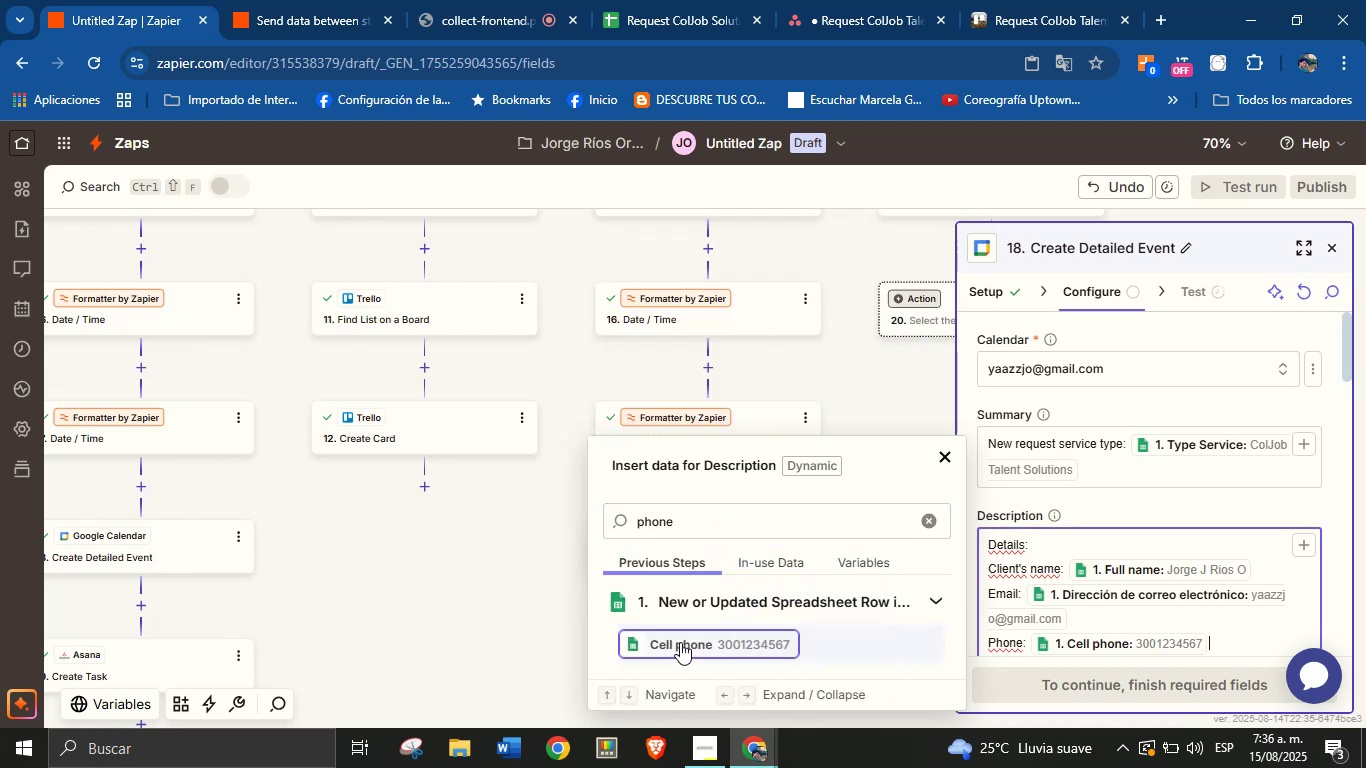 
key(Enter)
 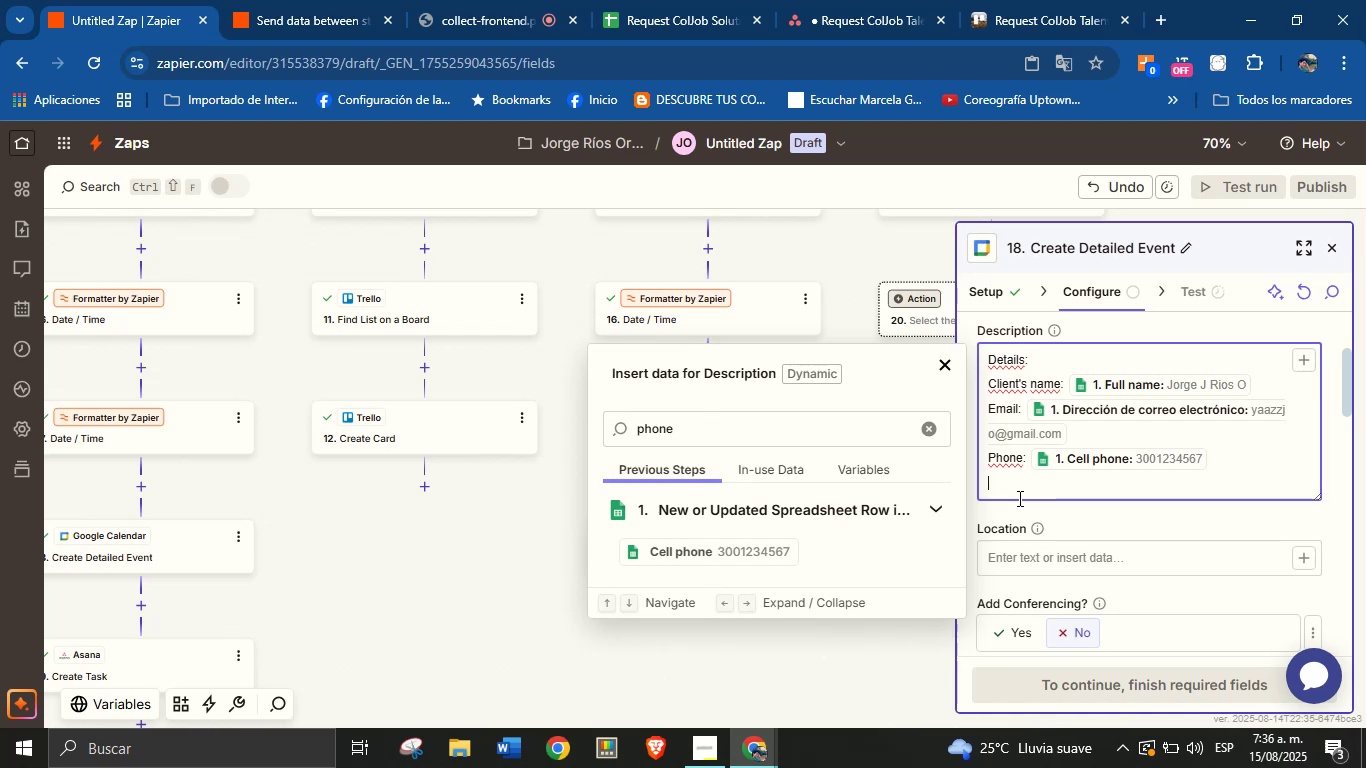 
type(Area> )
 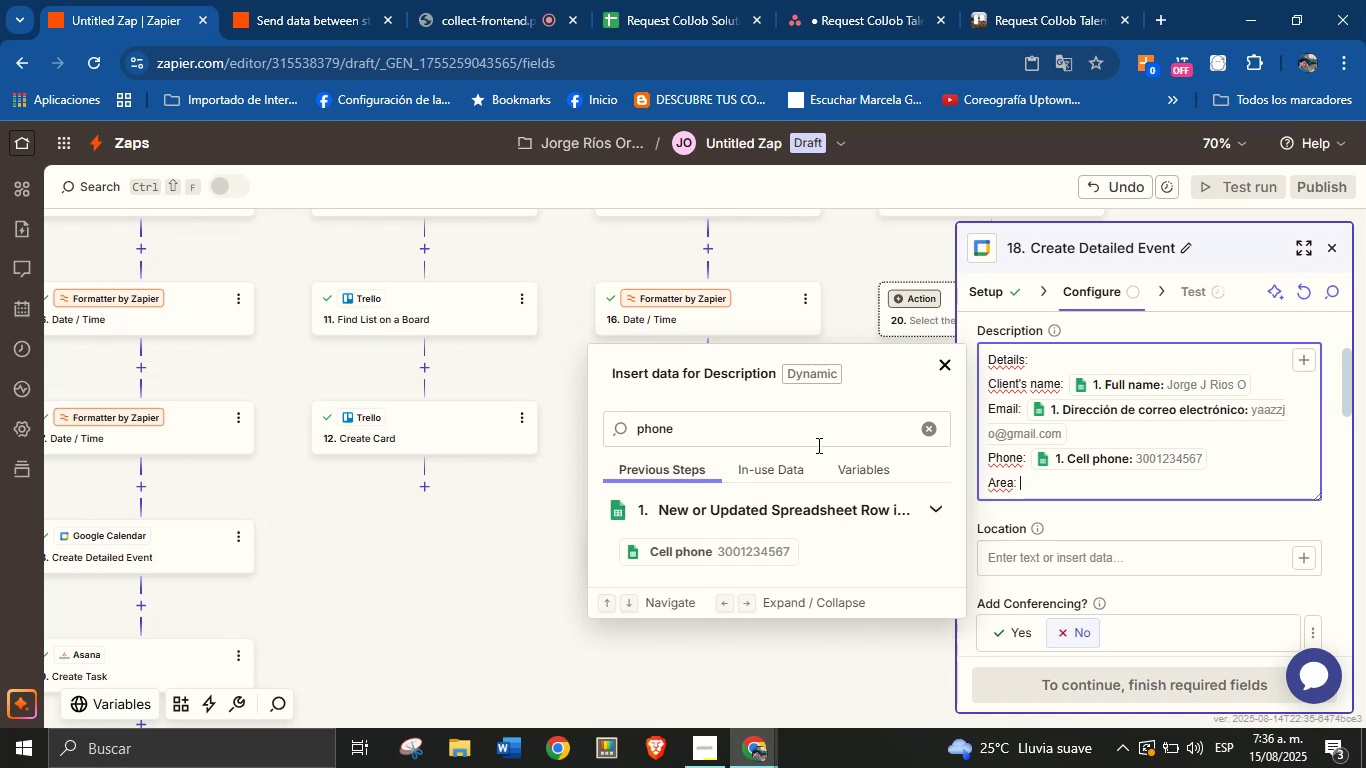 
double_click([816, 439])
 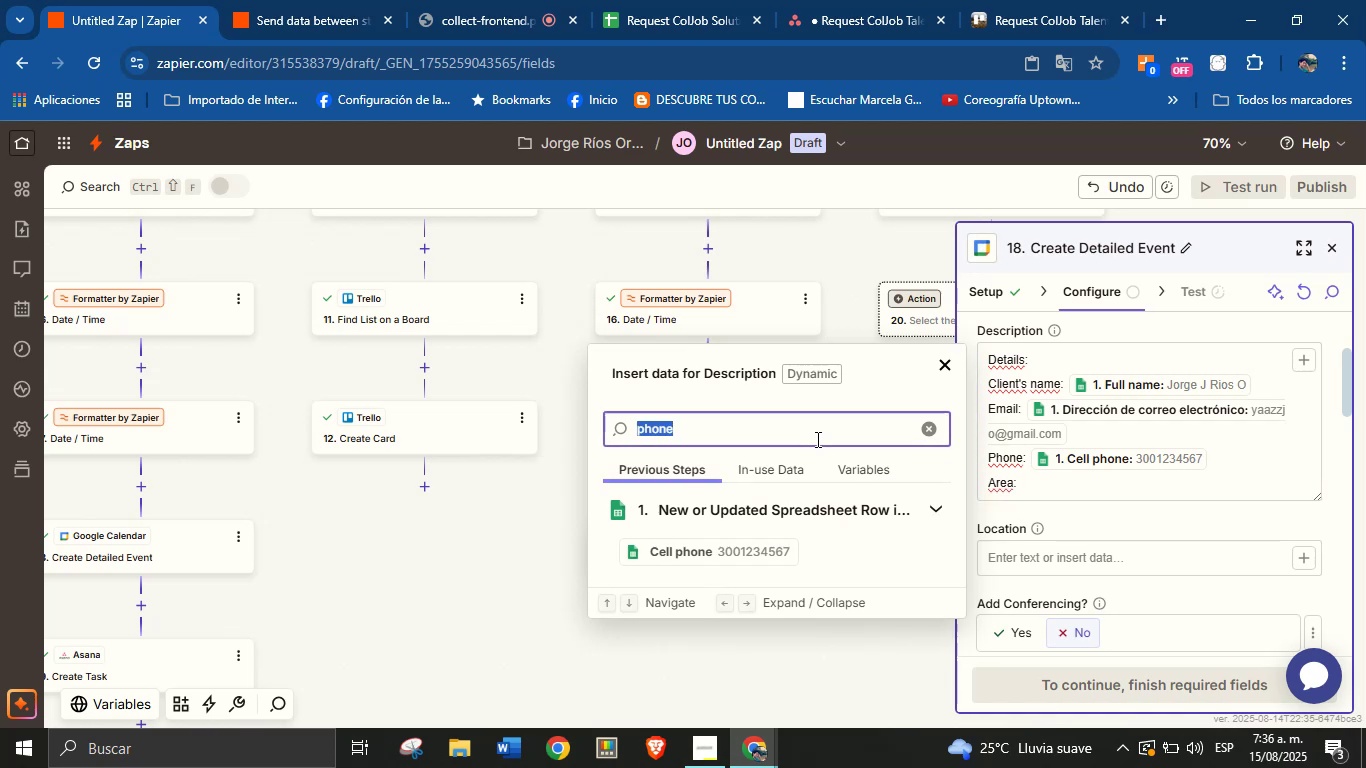 
type(area)
 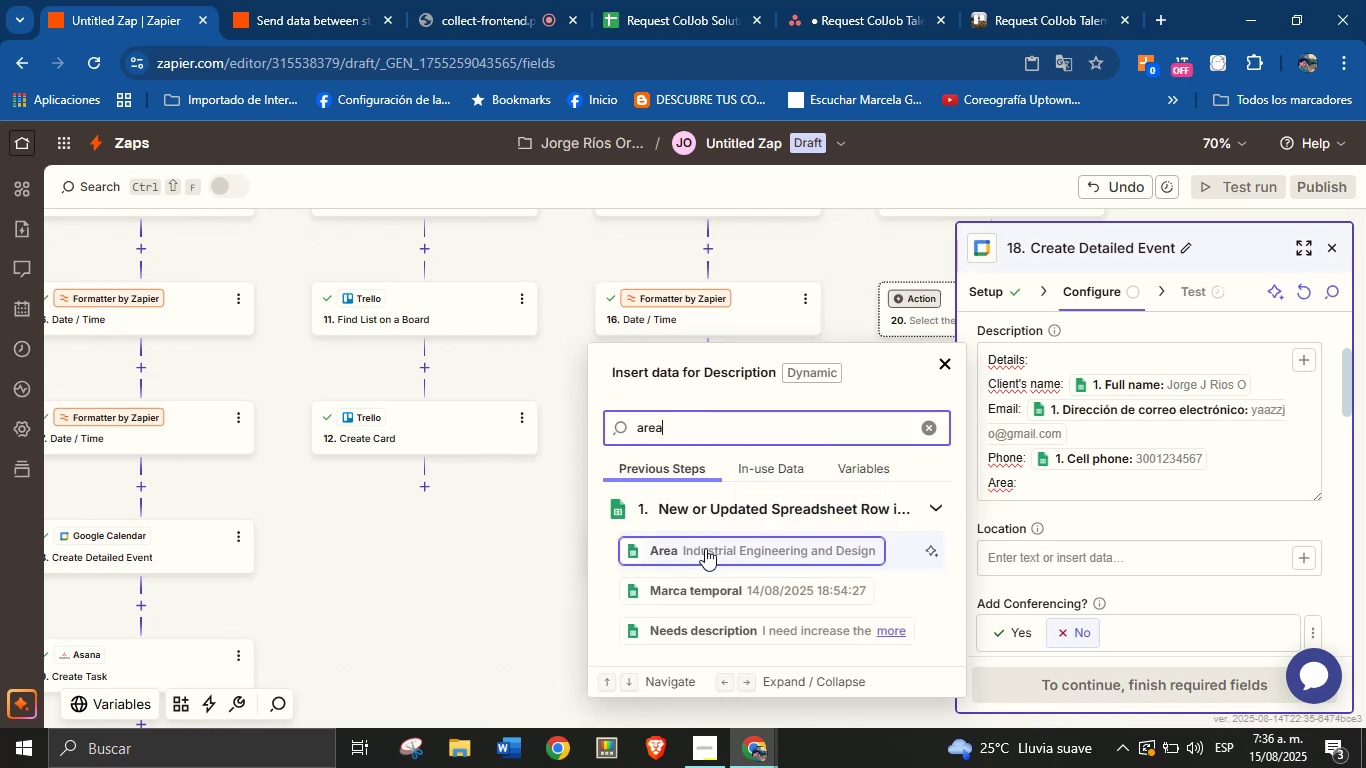 
left_click([705, 548])
 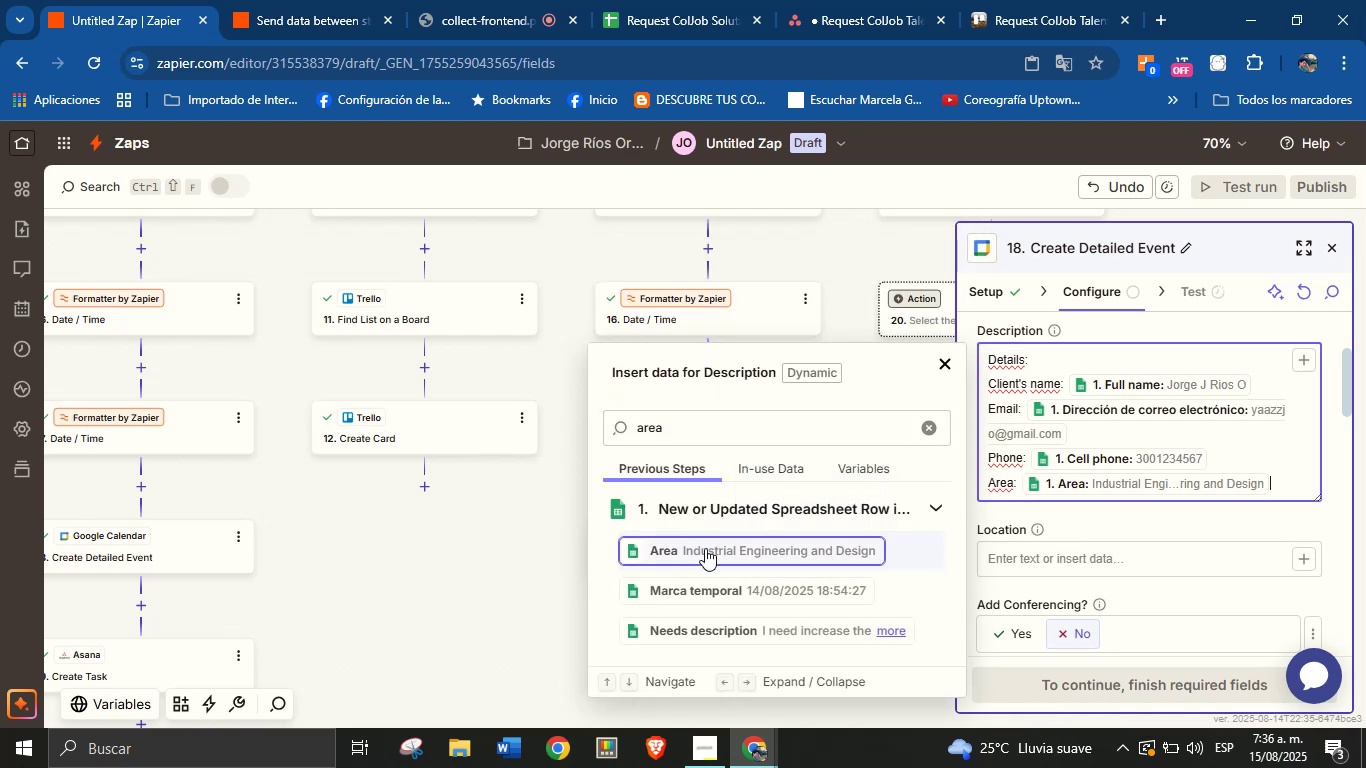 
key(Enter)
 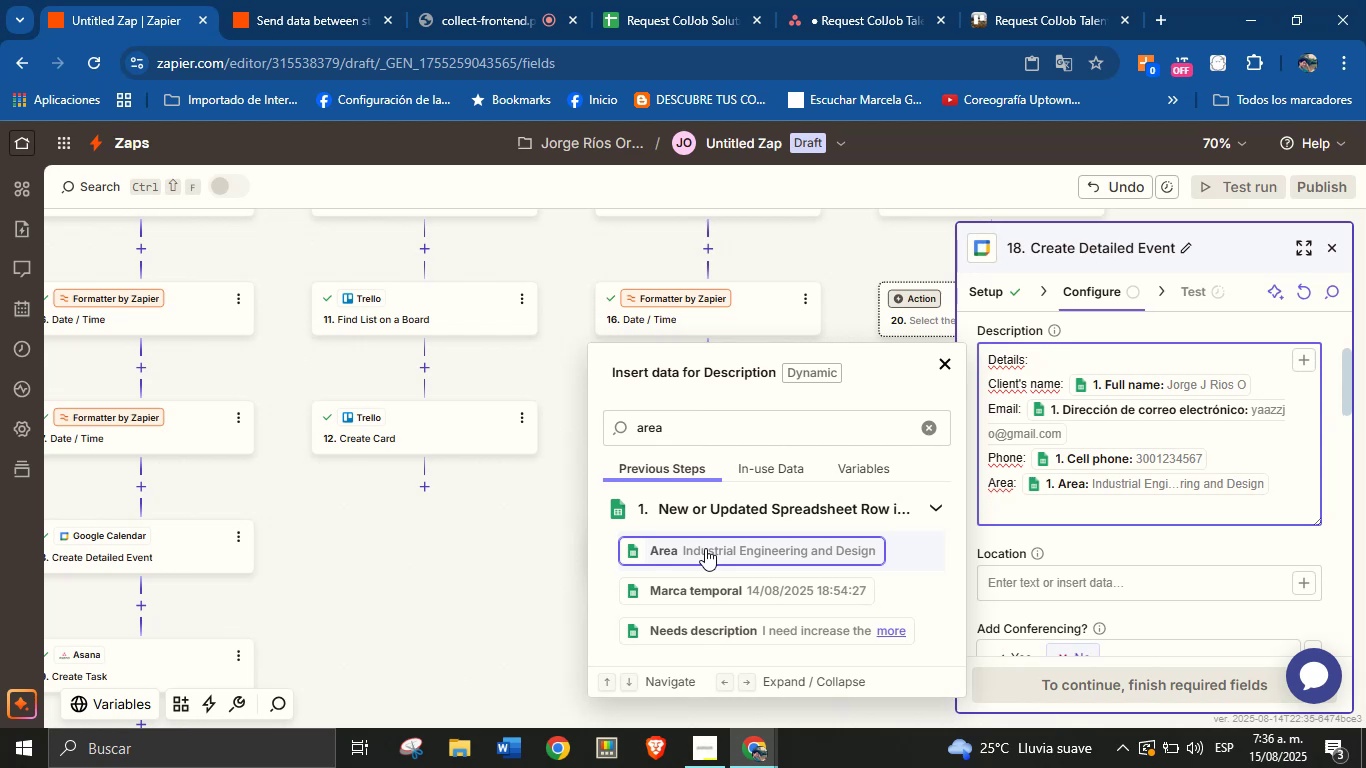 
type(Descrption> )
 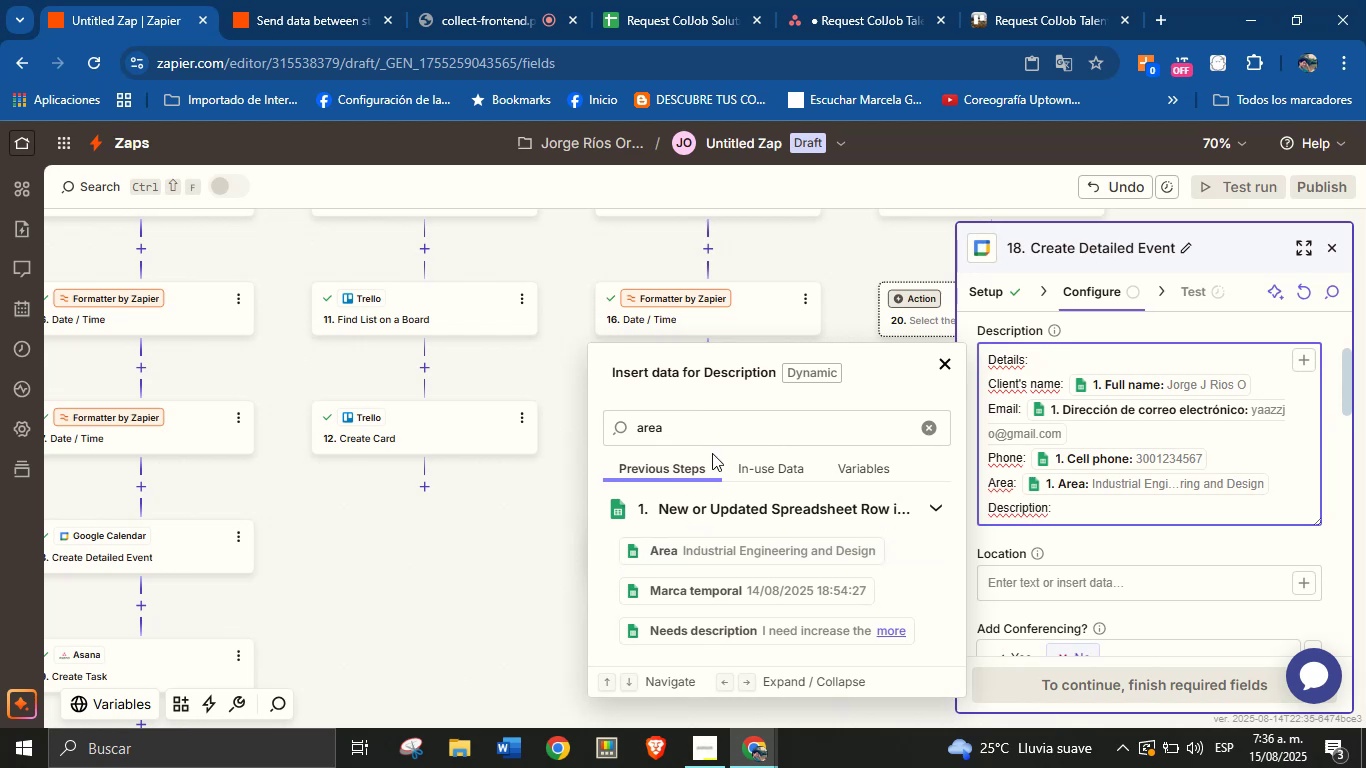 
double_click([721, 428])
 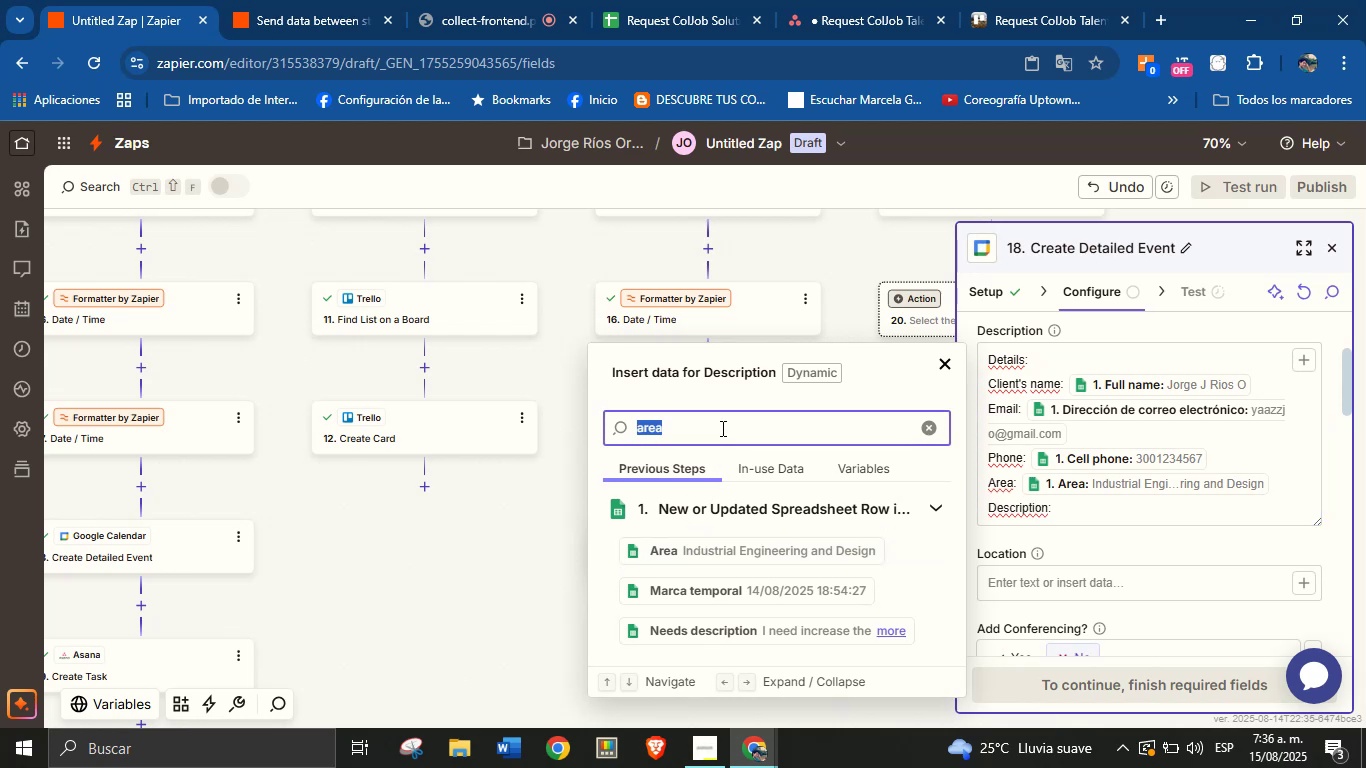 
type(desc)
 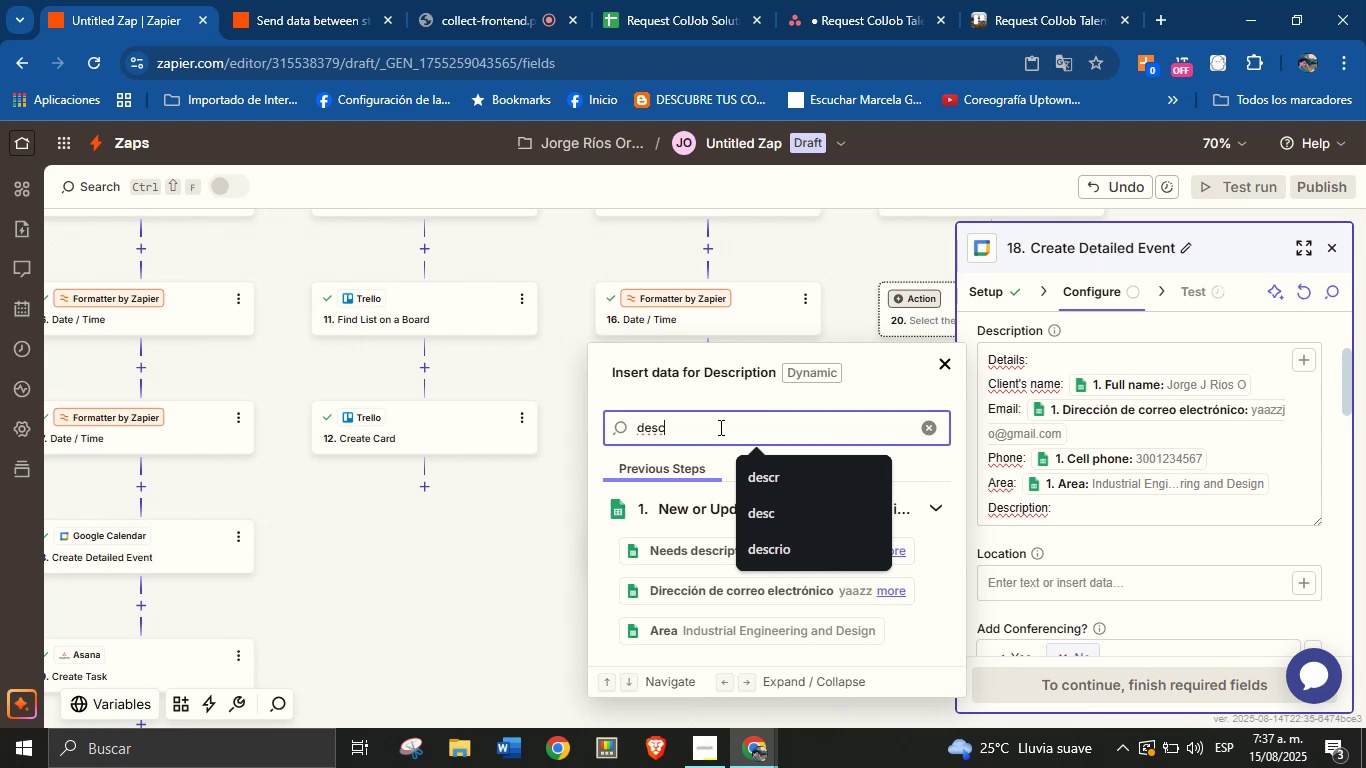 
wait(55.38)
 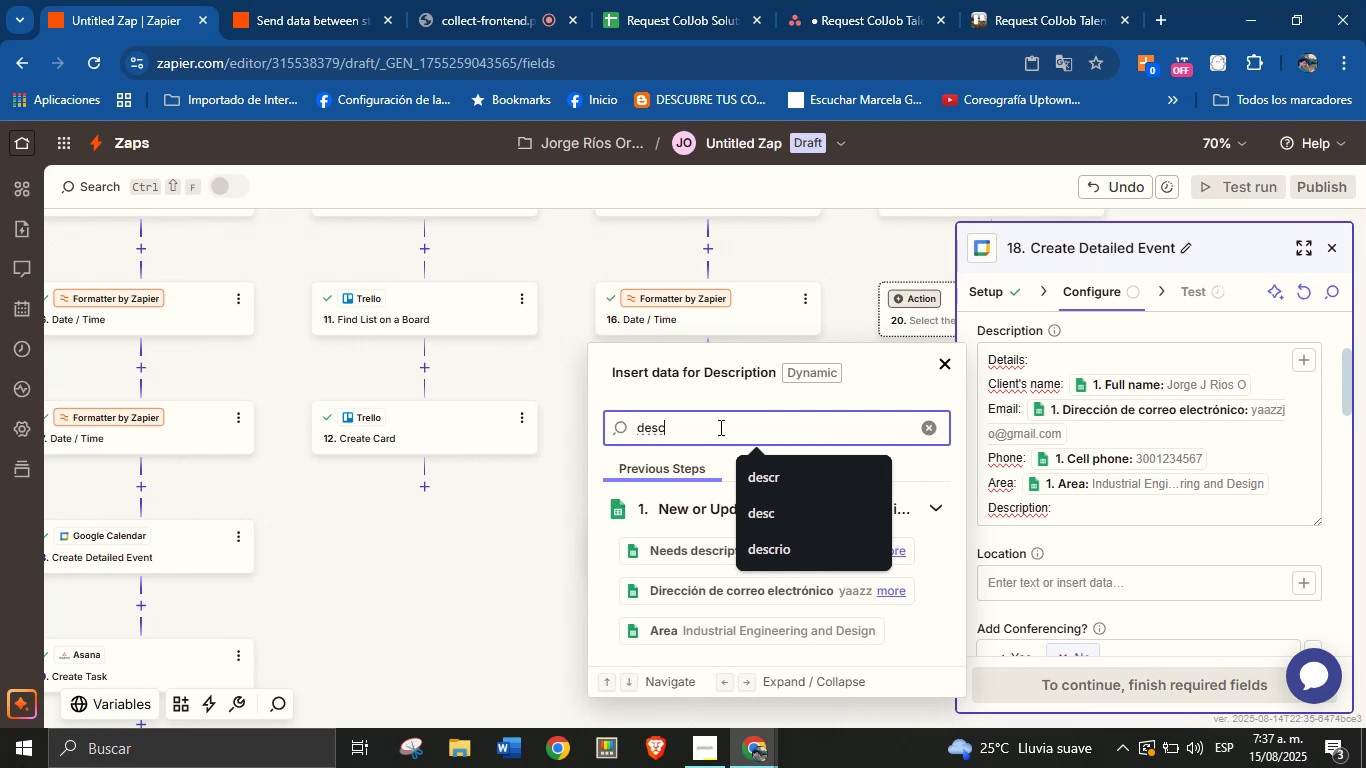 
left_click([688, 544])
 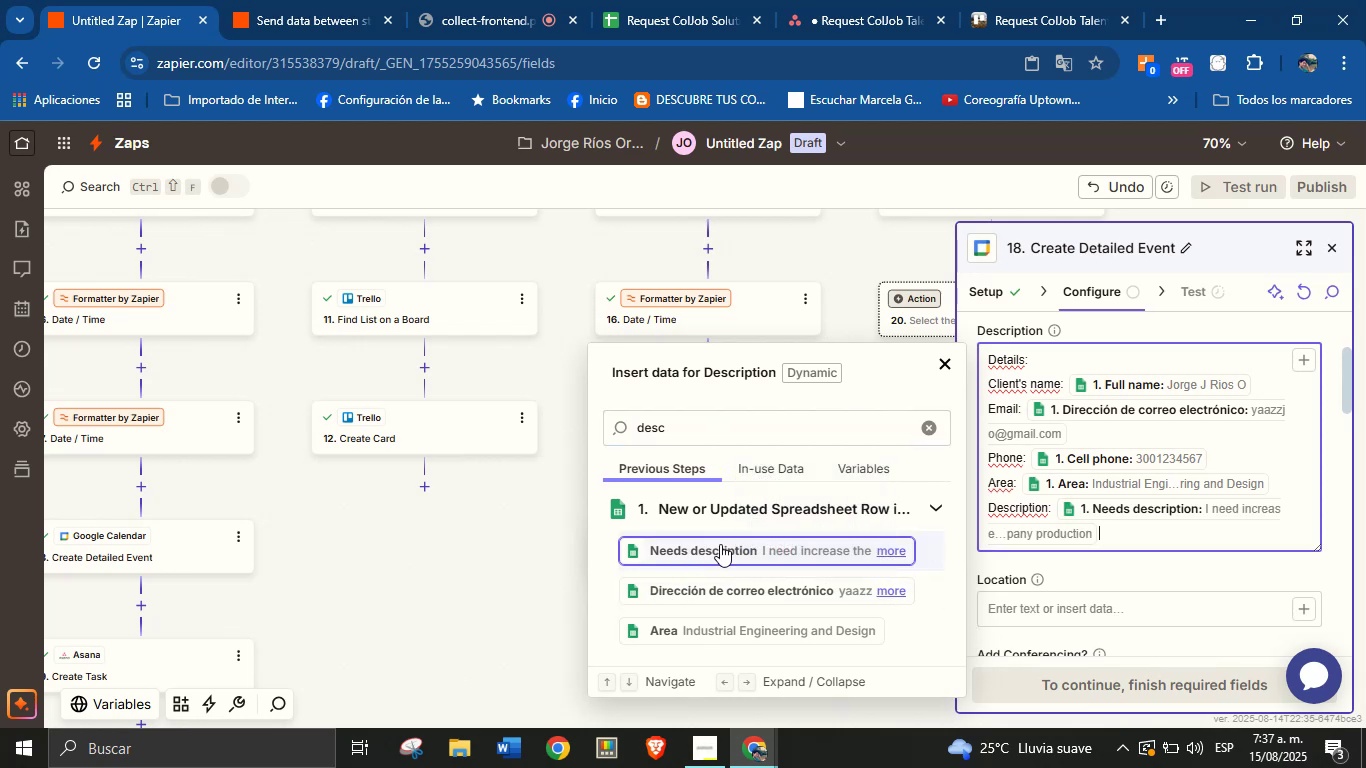 
scroll: coordinate [1088, 449], scroll_direction: up, amount: 1.0
 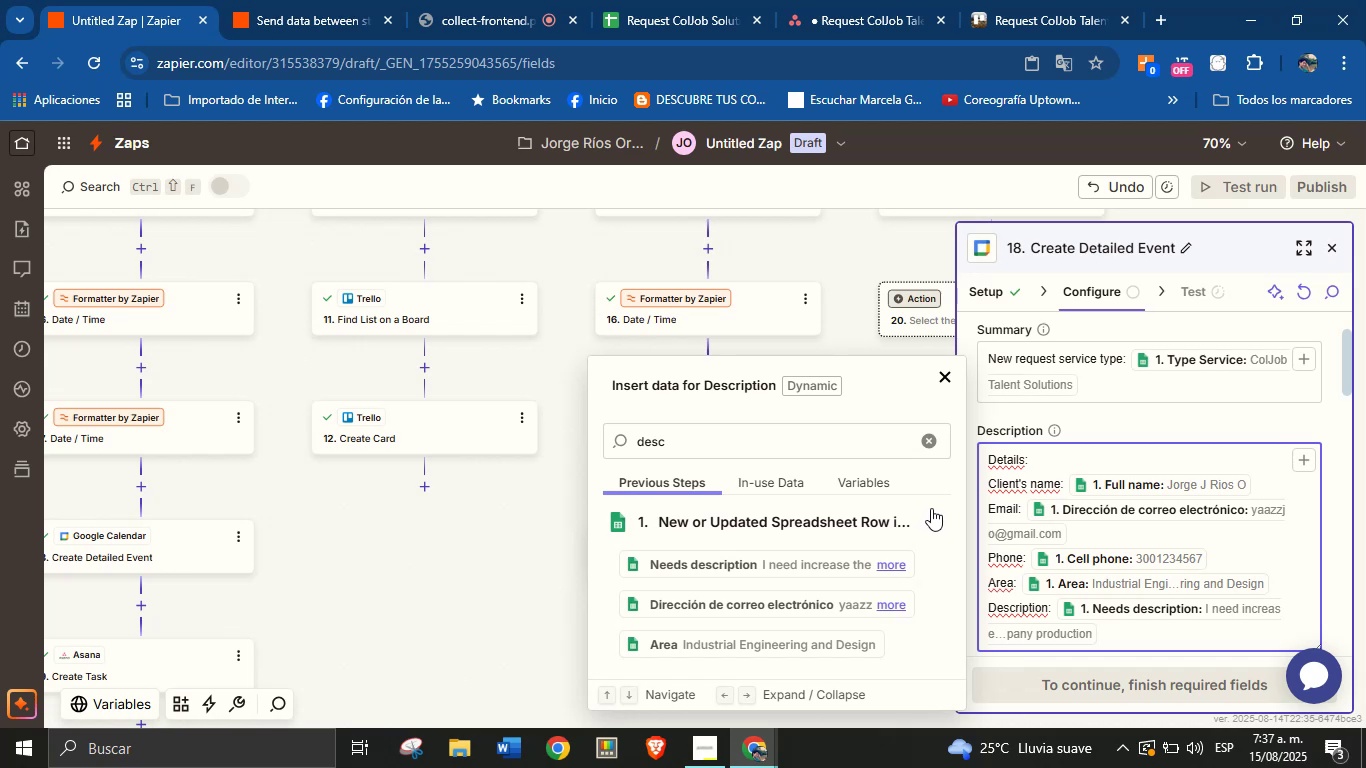 
mouse_move([997, 518])
 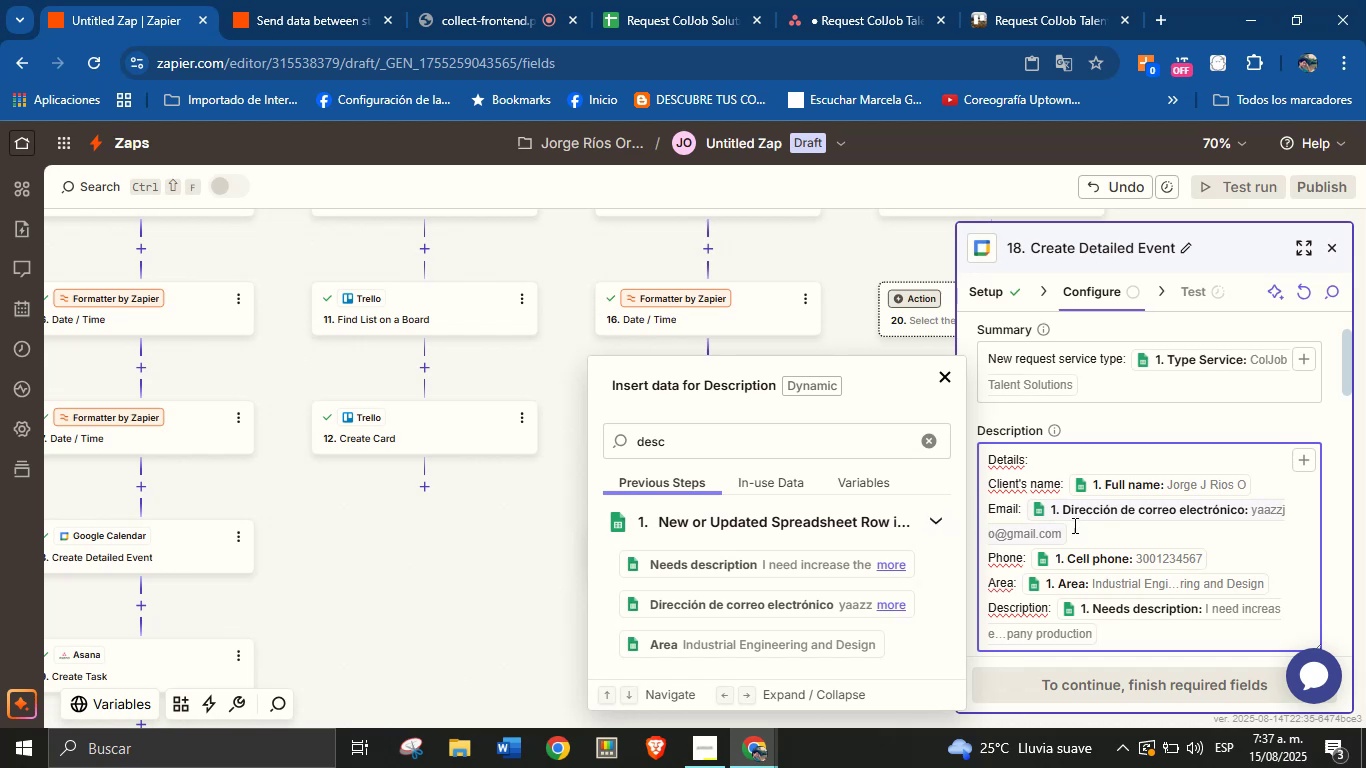 
scroll: coordinate [1085, 485], scroll_direction: up, amount: 2.0
 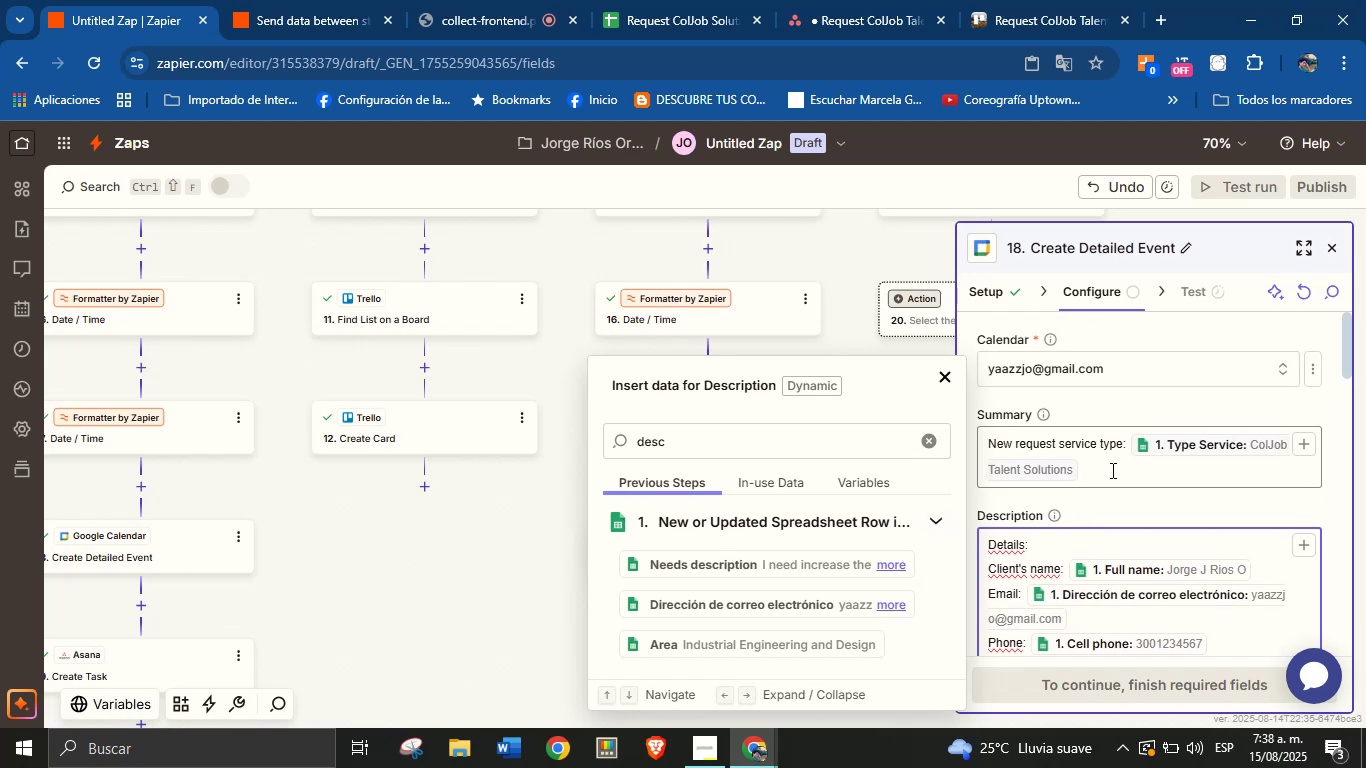 
left_click([1171, 401])
 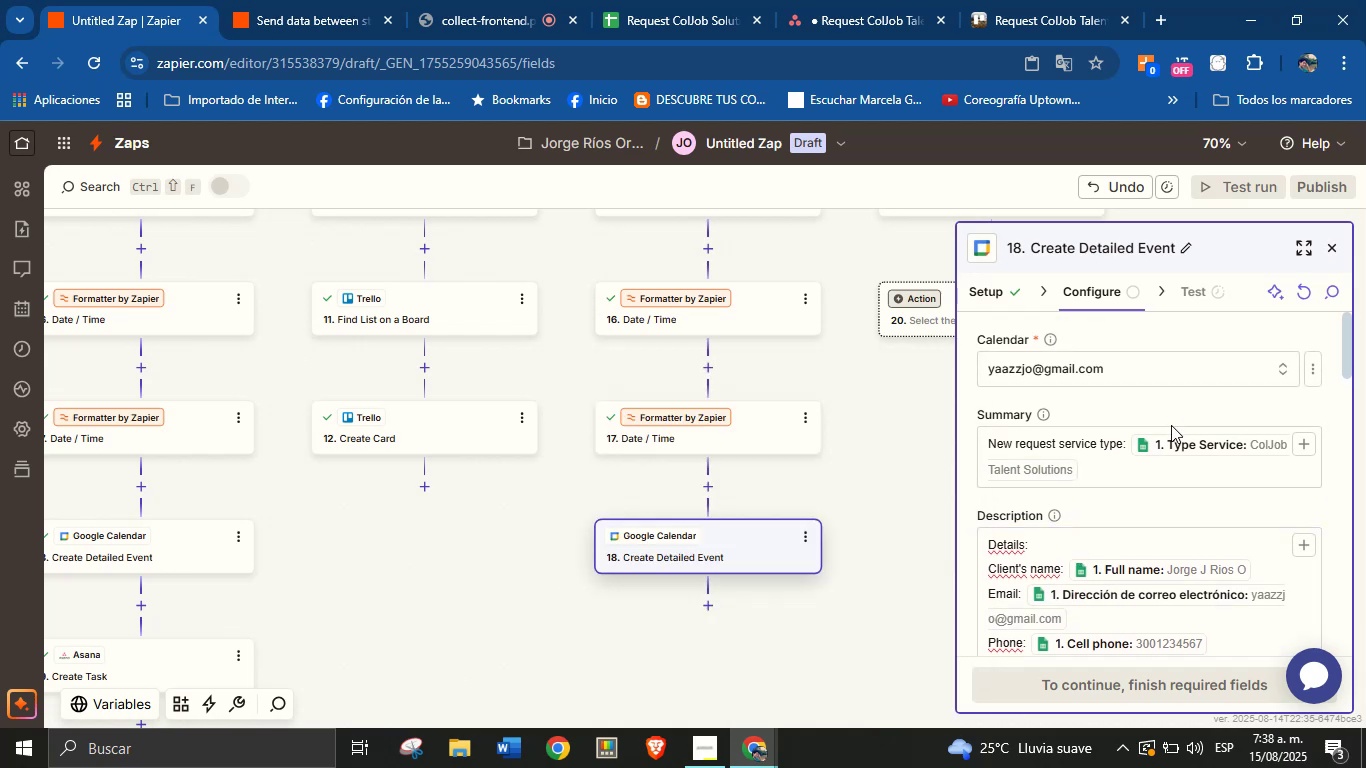 
scroll: coordinate [1154, 468], scroll_direction: down, amount: 5.0
 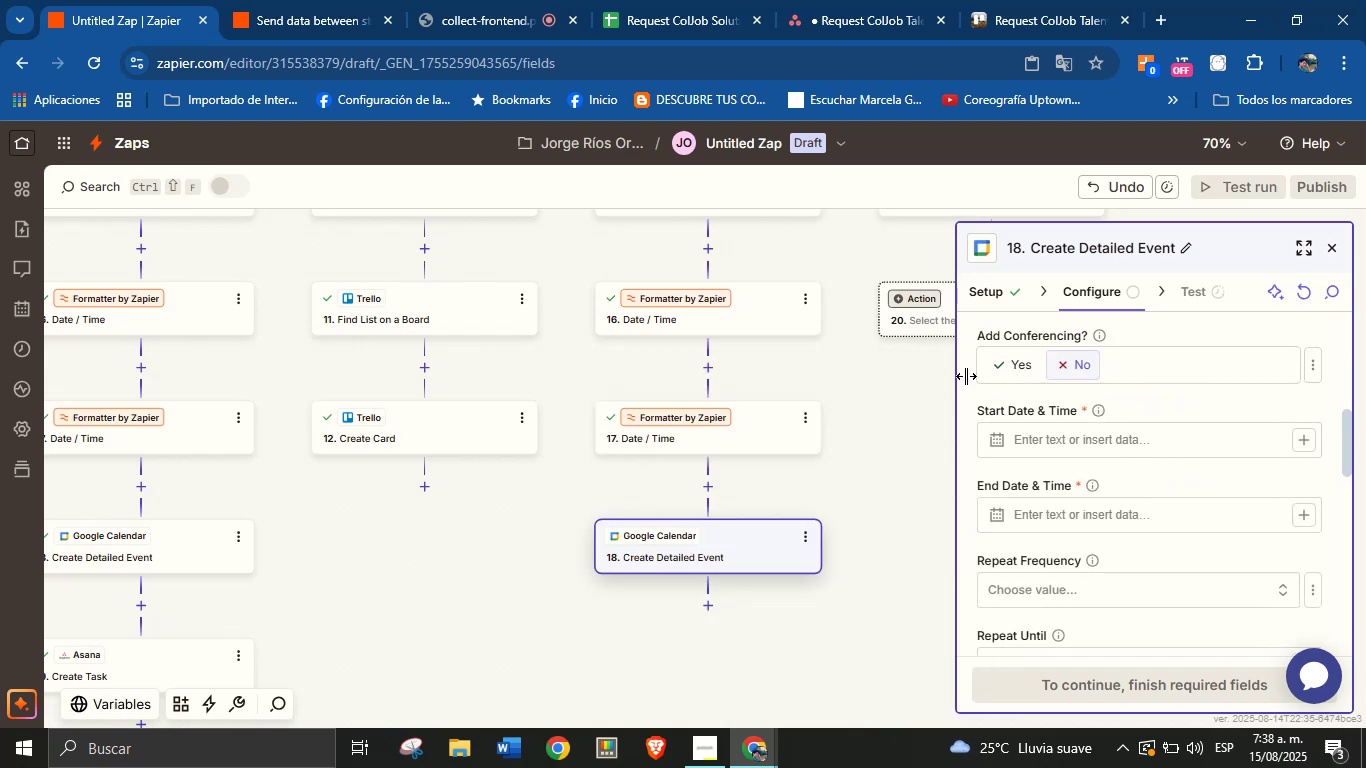 
left_click([1002, 365])
 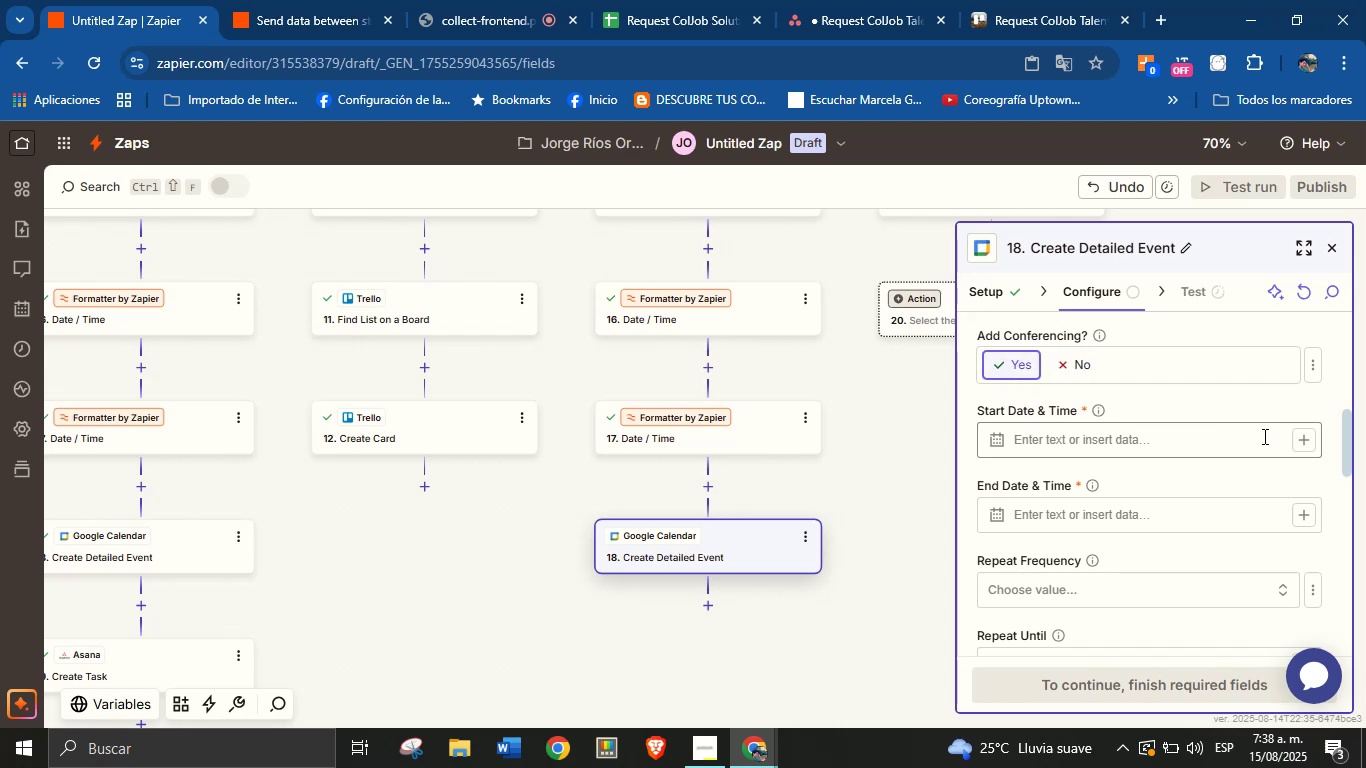 
left_click([1300, 444])
 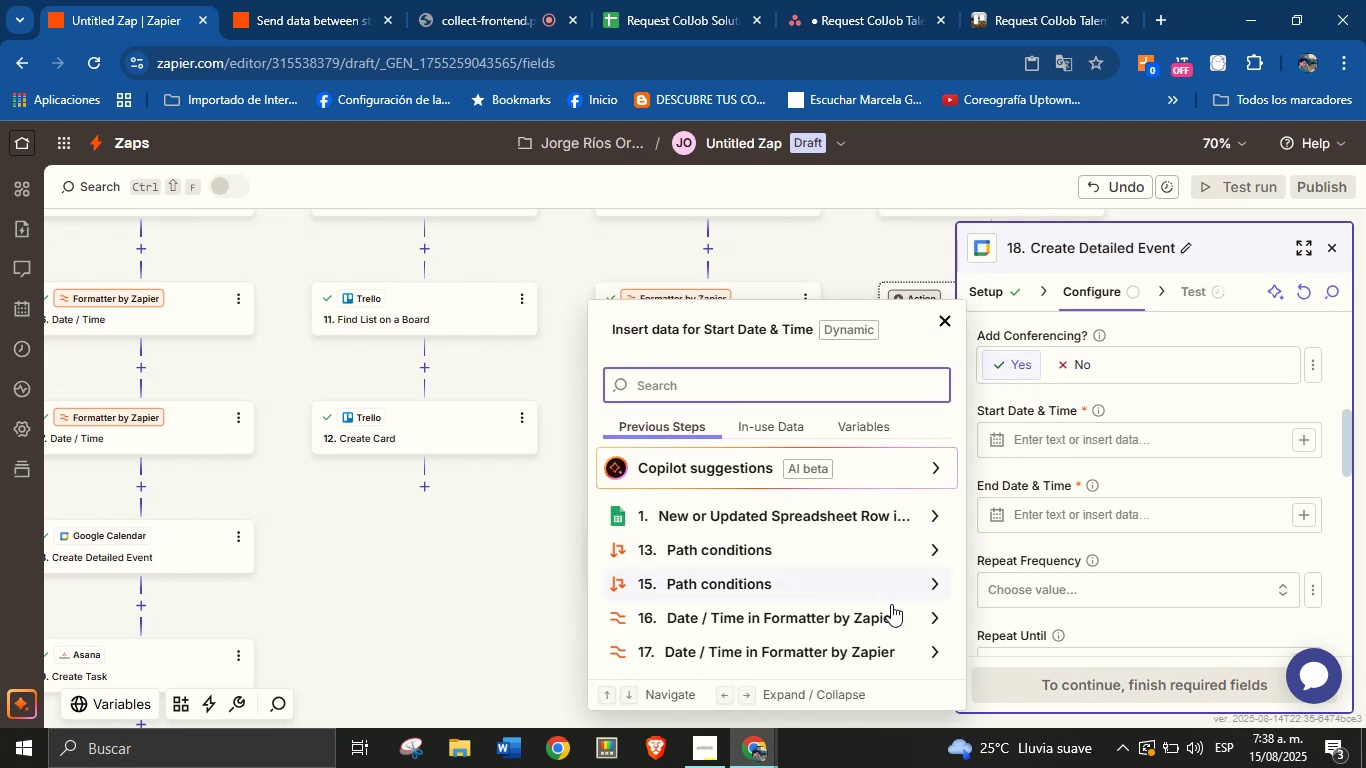 
left_click([935, 618])
 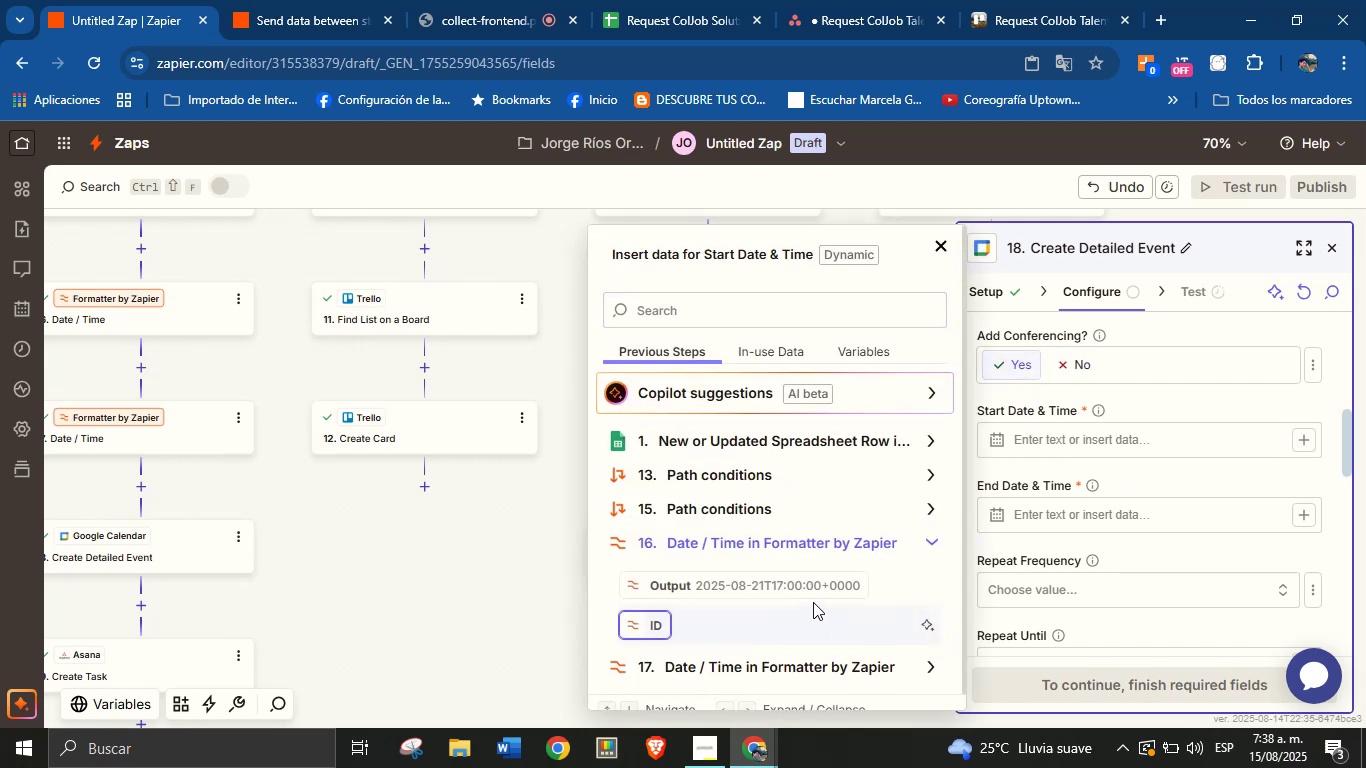 
left_click([805, 592])
 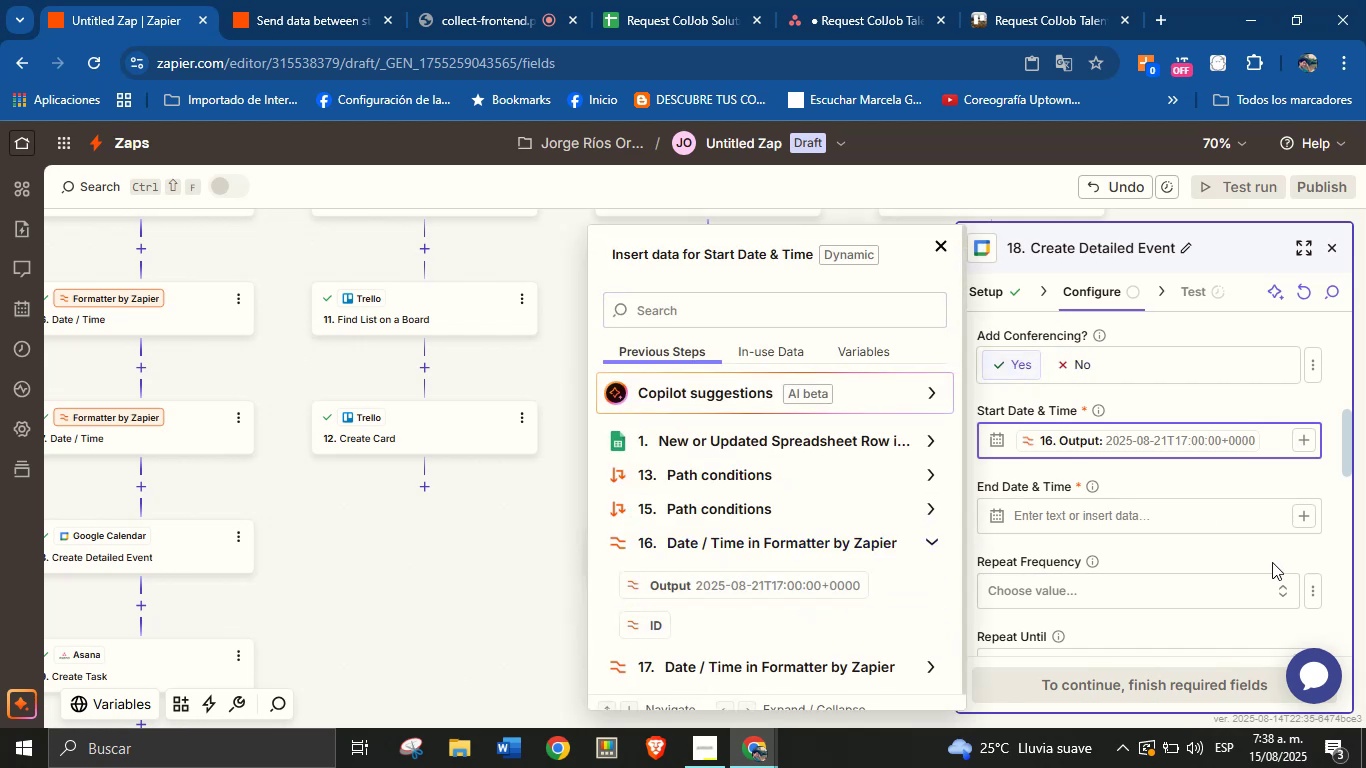 
left_click([1272, 552])
 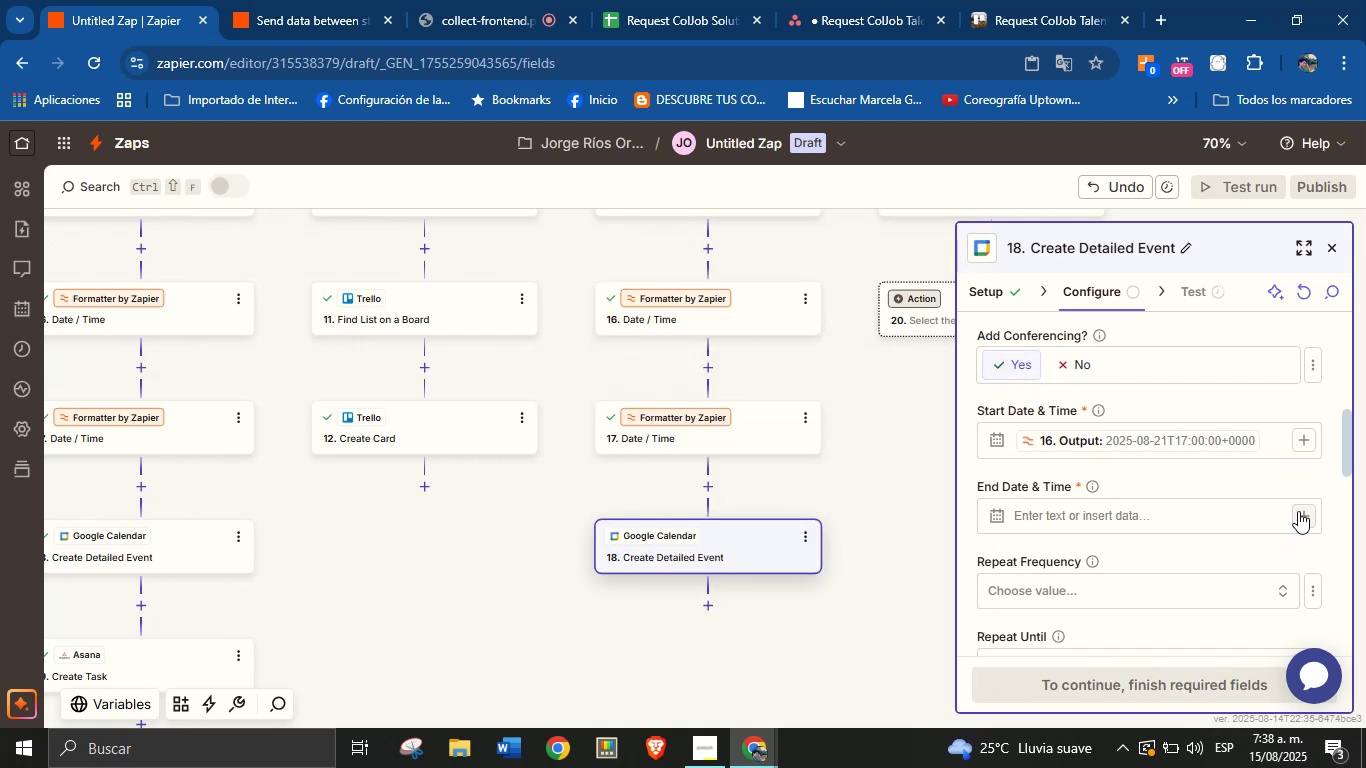 
left_click([1298, 511])
 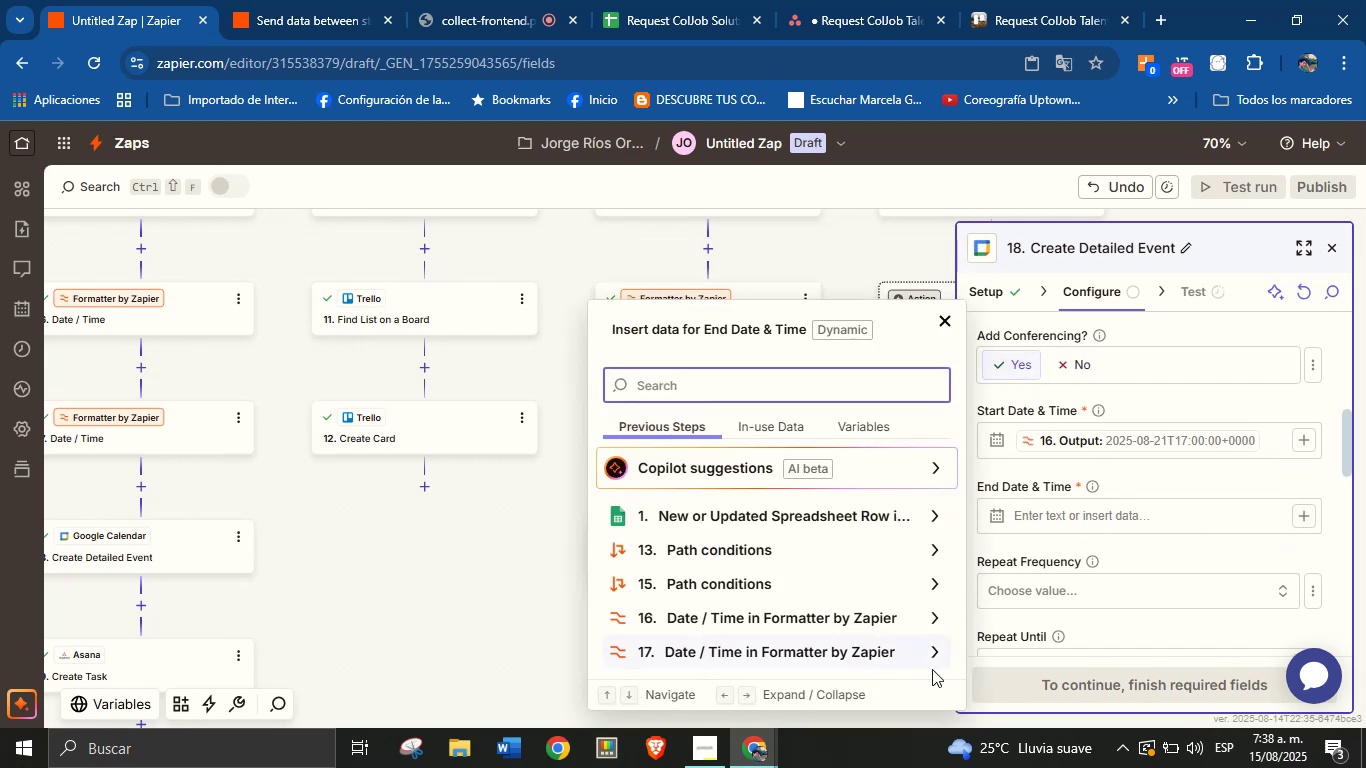 
left_click([929, 656])
 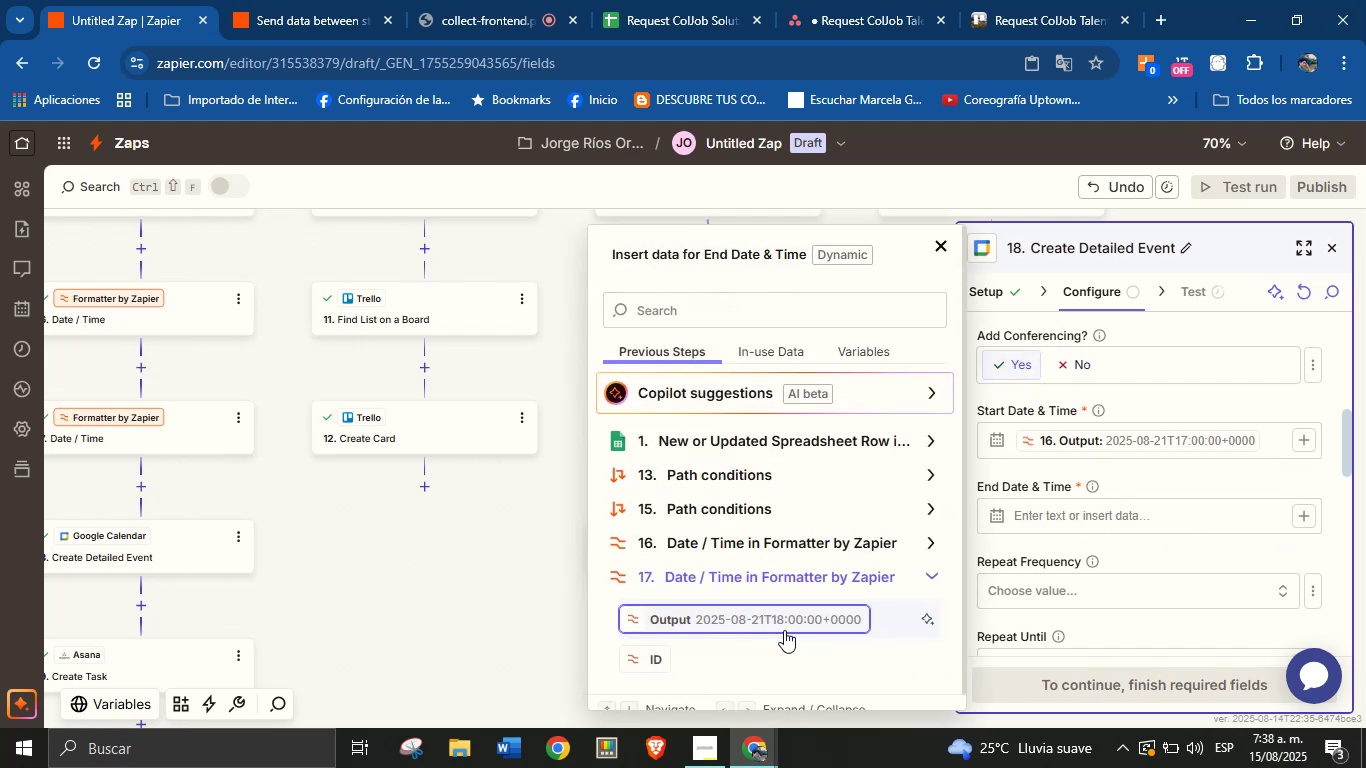 
left_click([784, 628])
 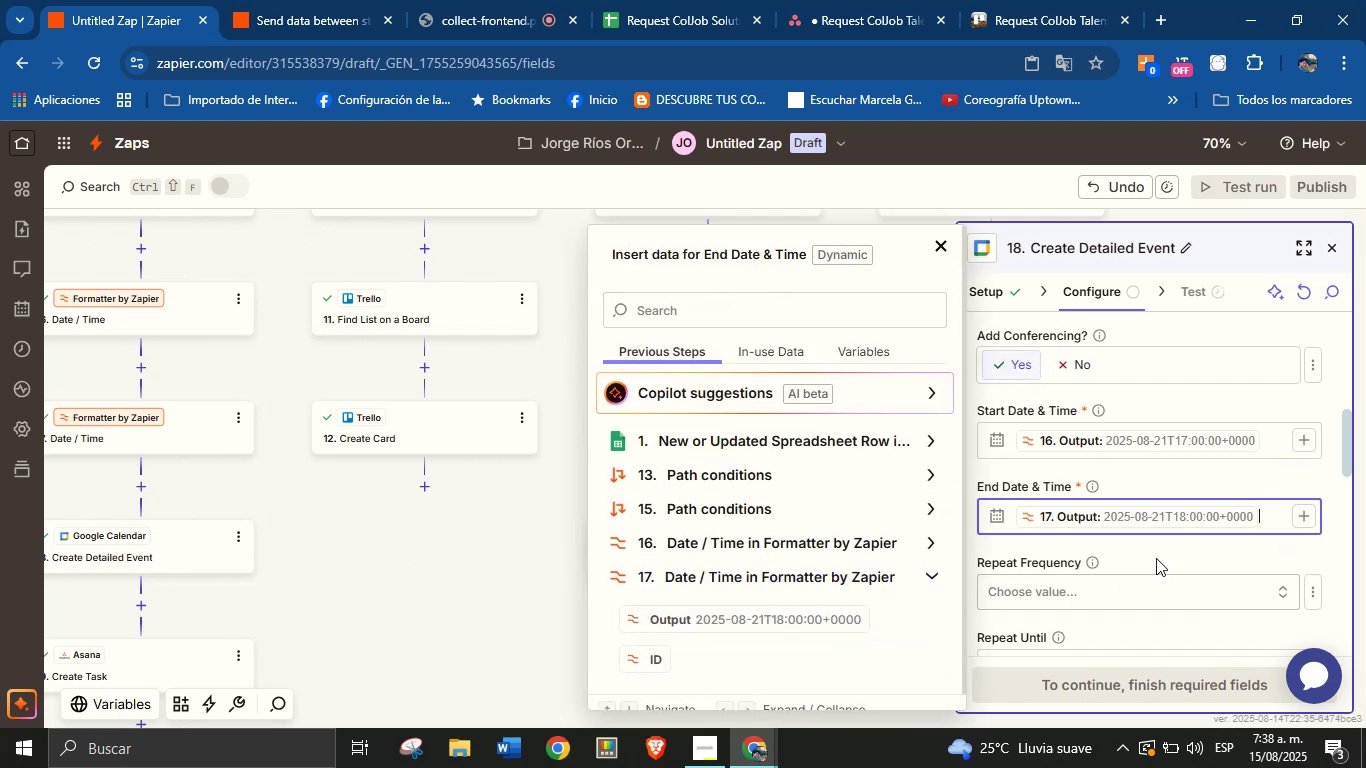 
left_click([1160, 553])
 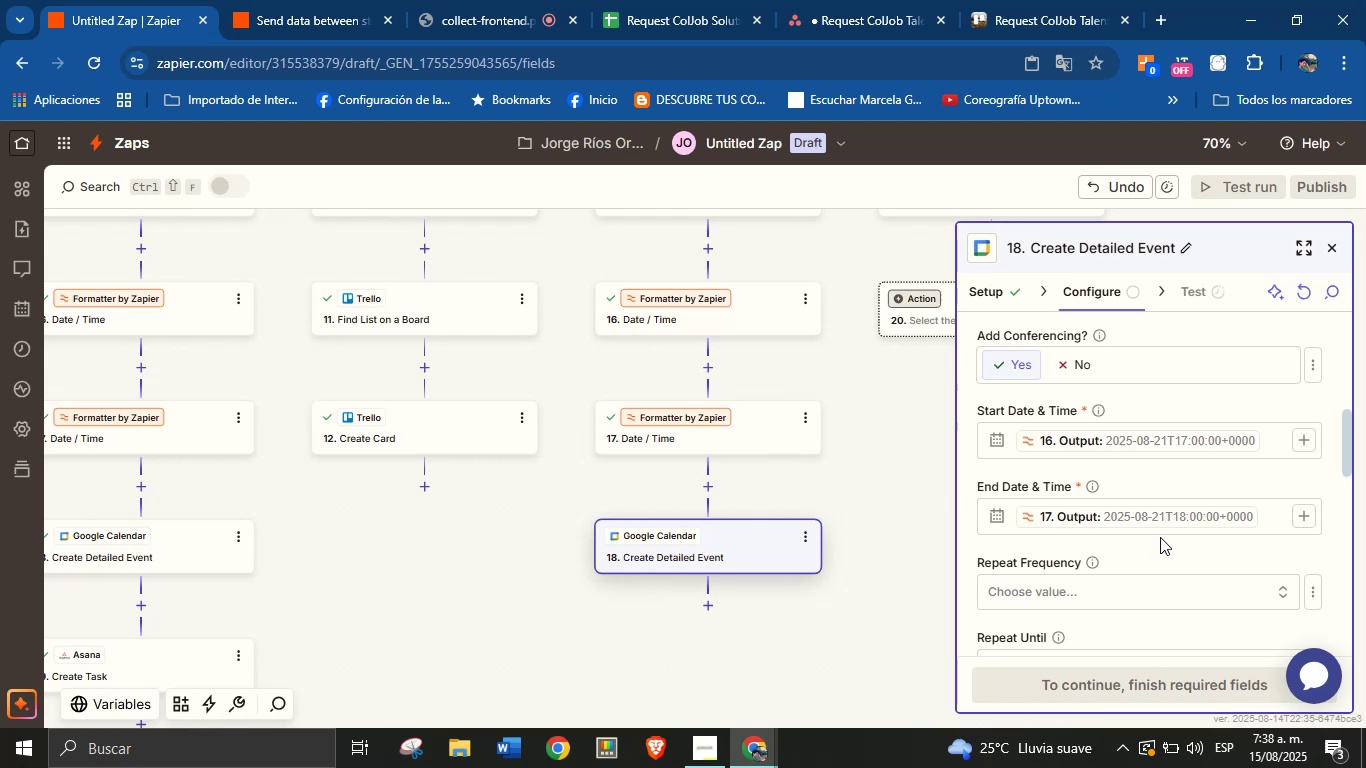 
scroll: coordinate [1160, 483], scroll_direction: down, amount: 2.0
 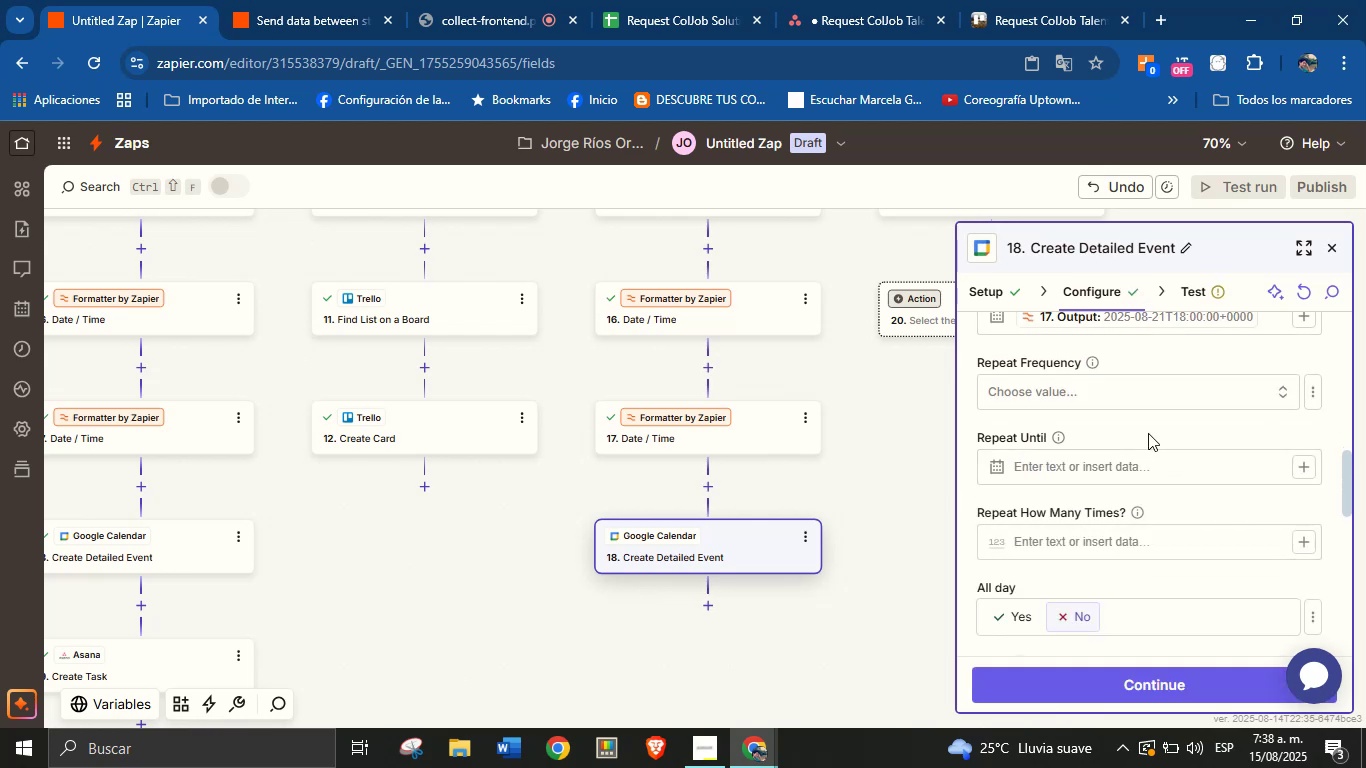 
left_click([1147, 435])
 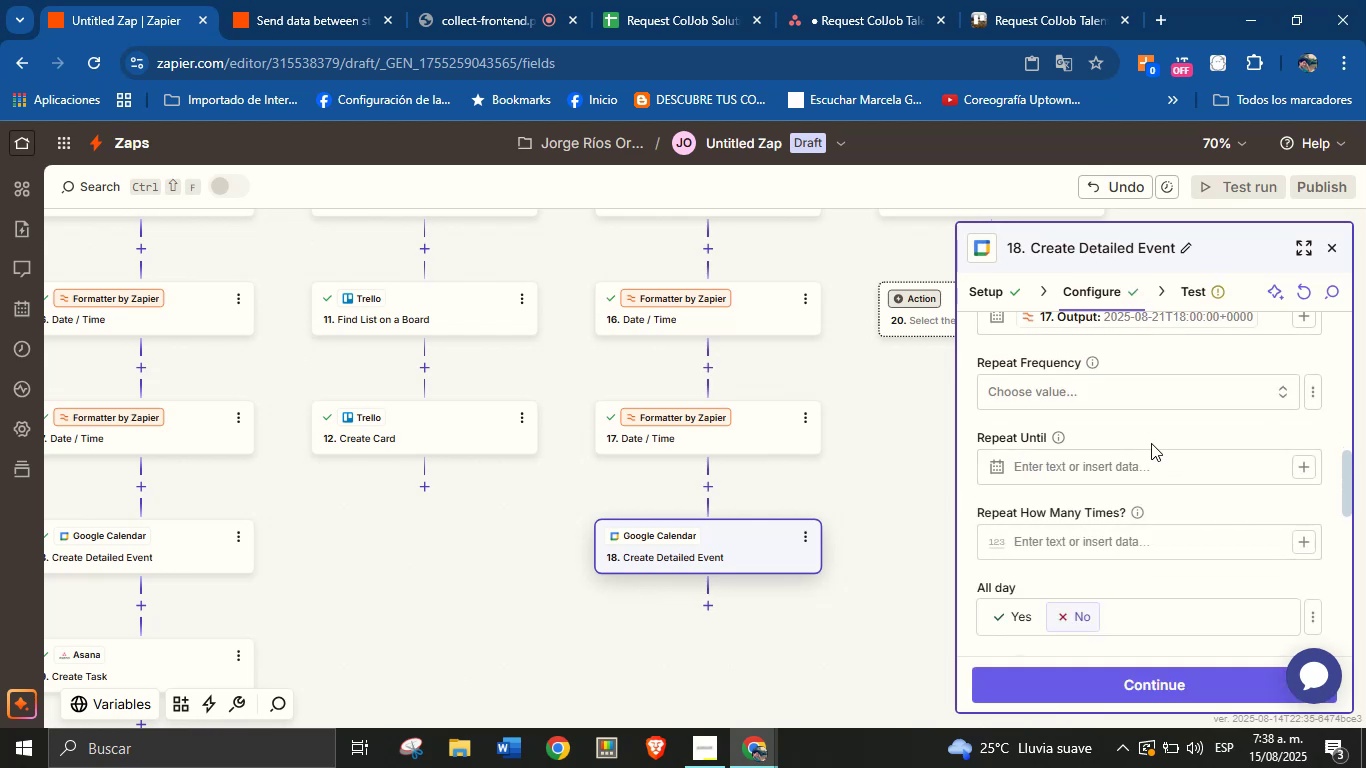 
scroll: coordinate [1134, 484], scroll_direction: down, amount: 4.0
 